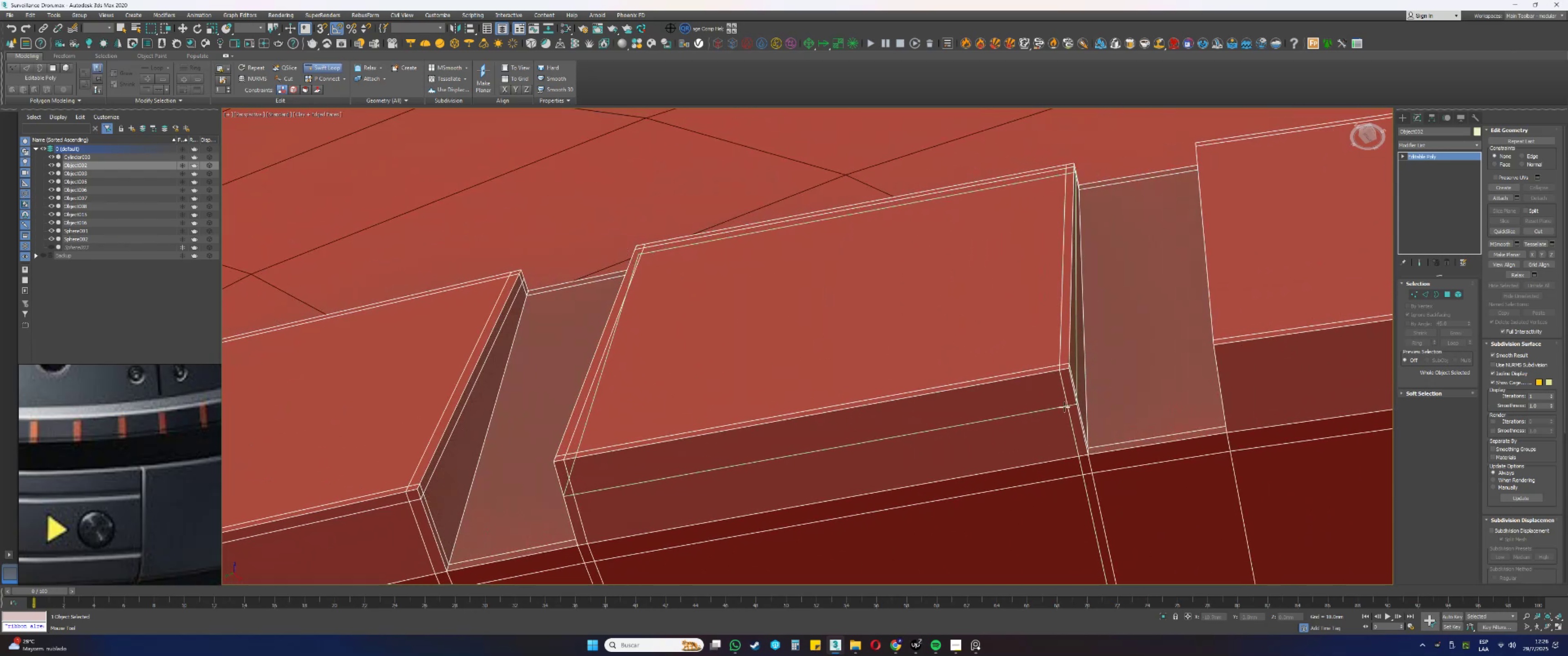 
hold_key(key=ControlLeft, duration=1.37)
hold_key(key=AltLeft, duration=1.34)
left_click_drag(start_coordinate=[1055, 405], to_coordinate=[1050, 380])
 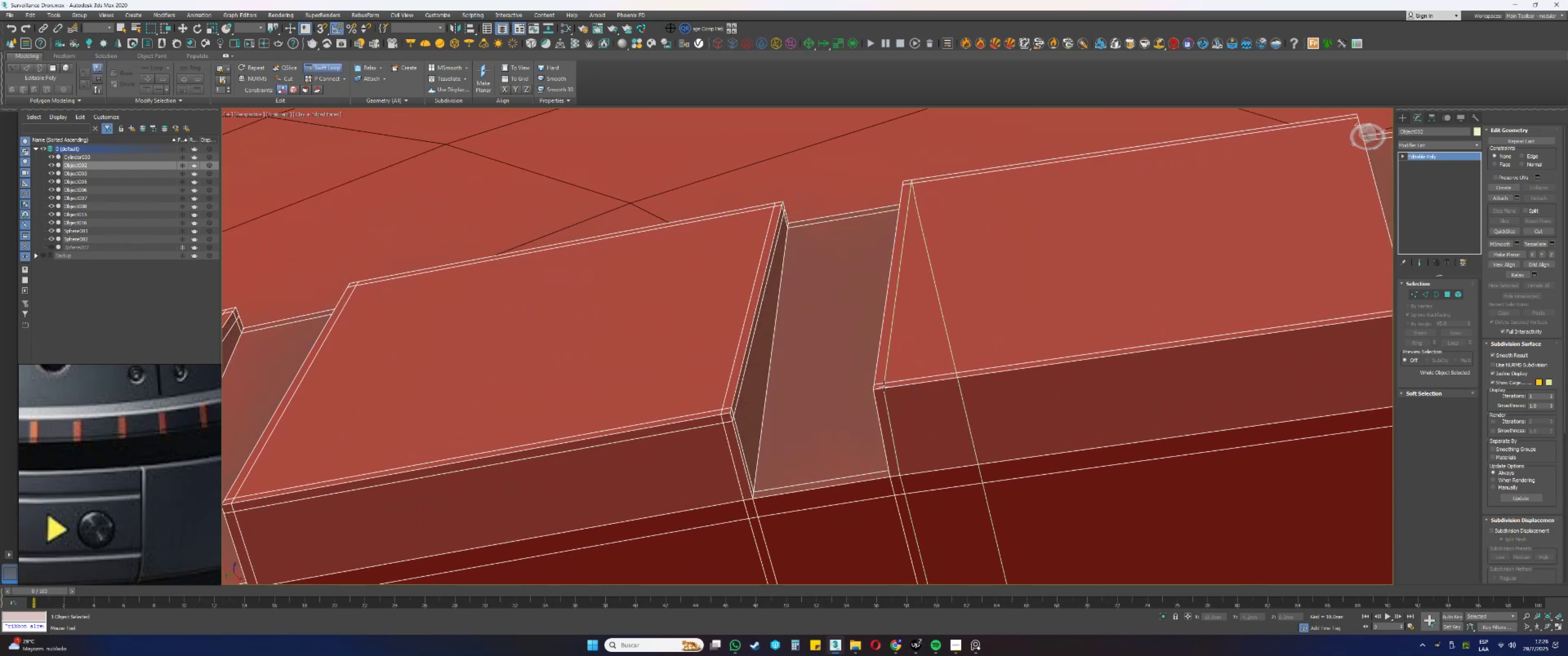 
left_click([884, 387])
 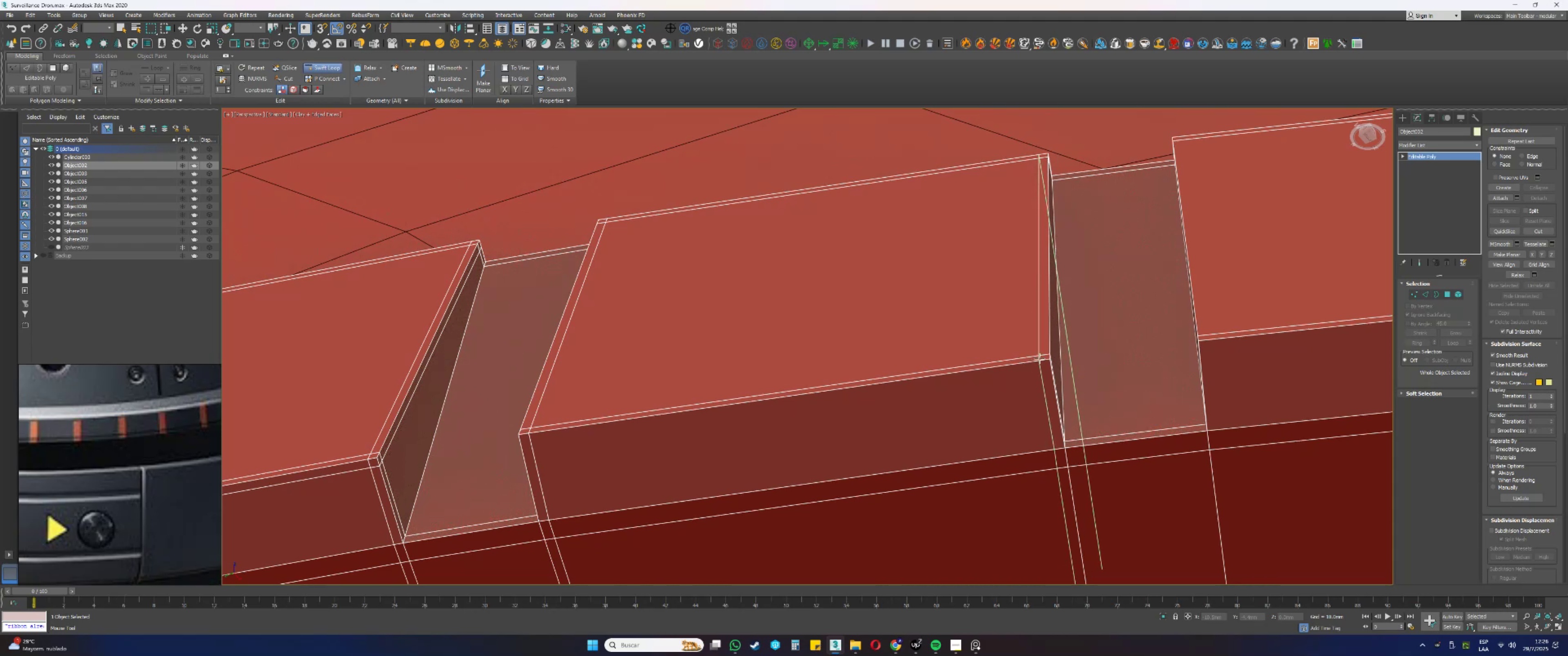 
left_click([1044, 395])
 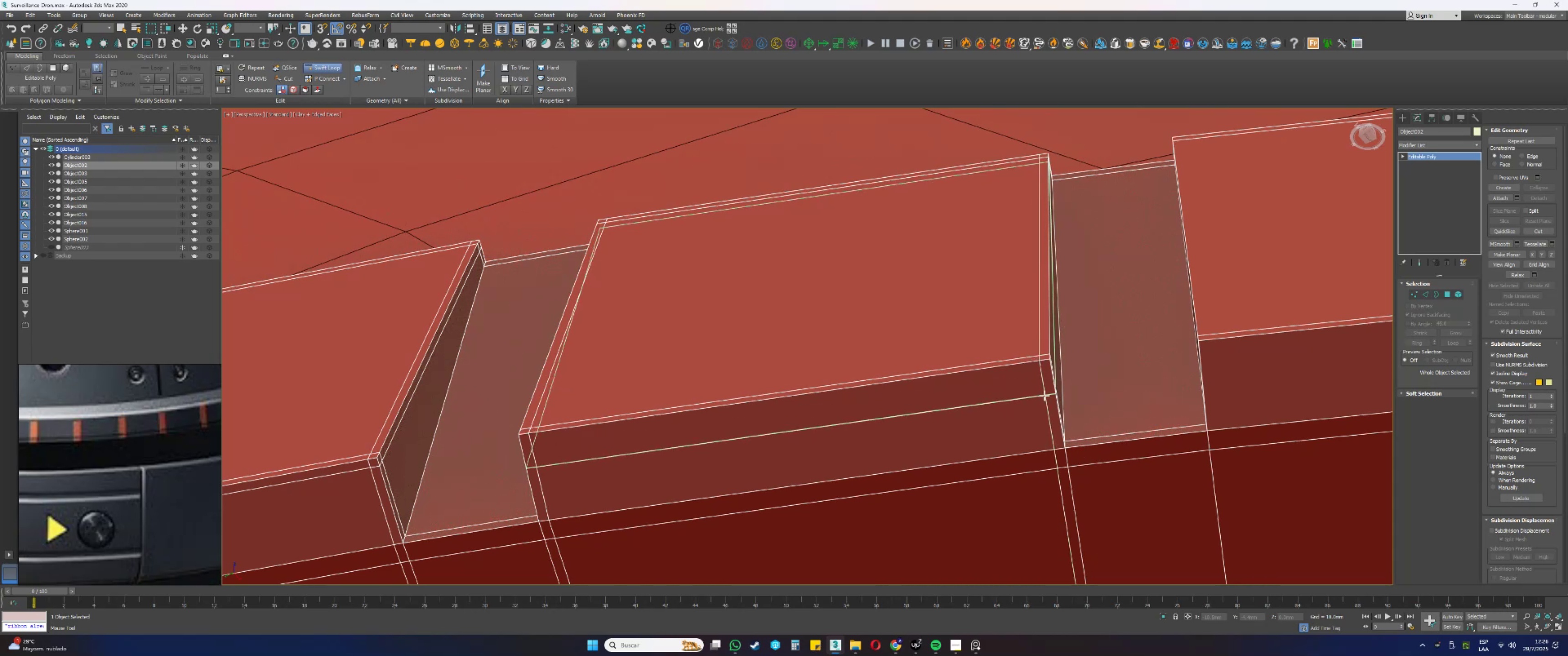 
hold_key(key=ControlLeft, duration=1.82)
hold_key(key=AltLeft, duration=1.54)
left_click_drag(start_coordinate=[1037, 395], to_coordinate=[1033, 369])
 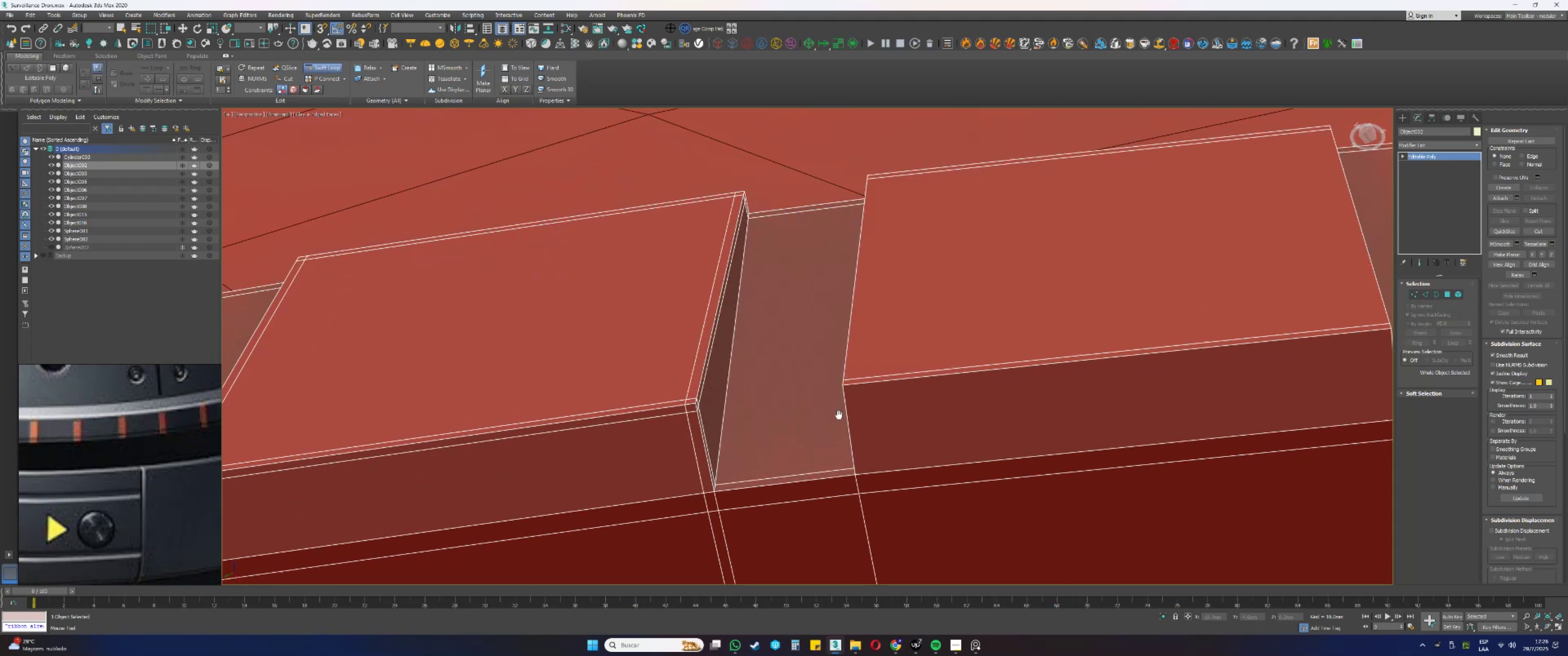 
key(Alt+Control+AltLeft)
 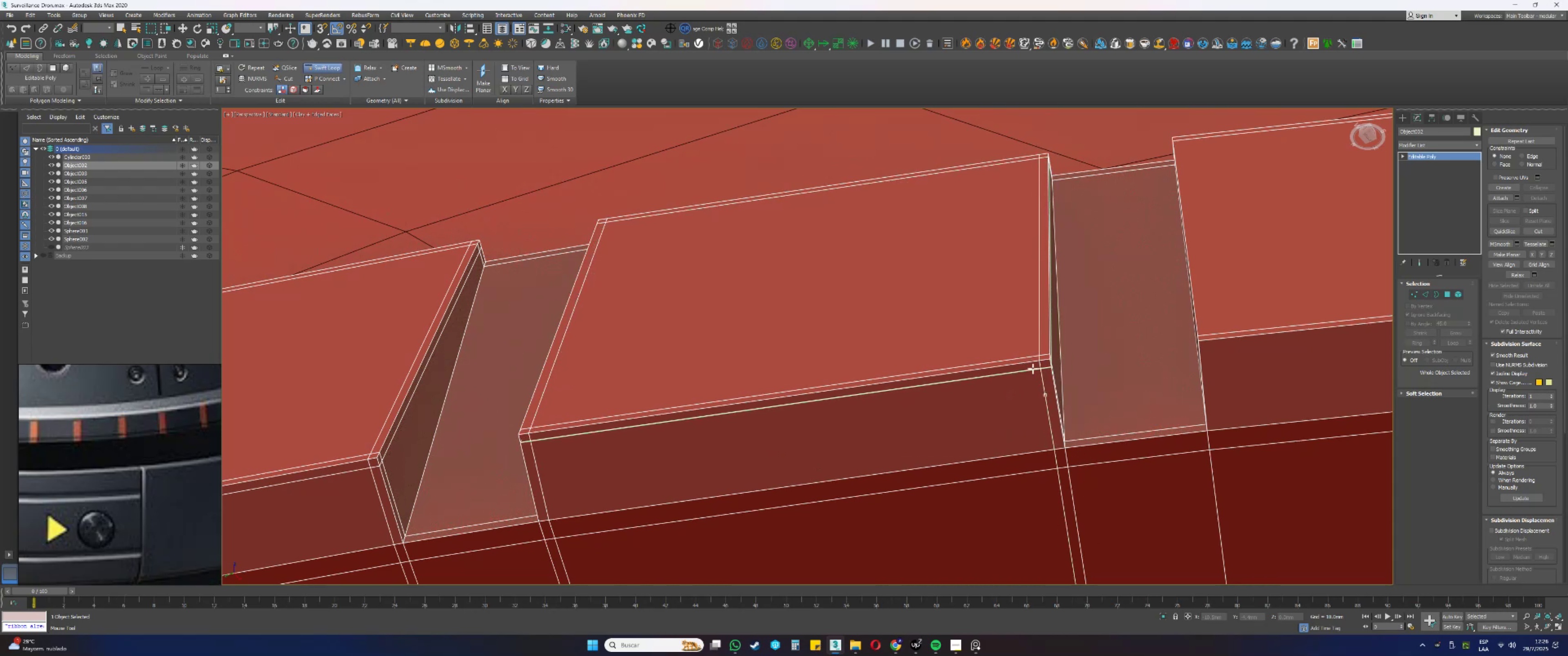 
key(Alt+Control+AltLeft)
 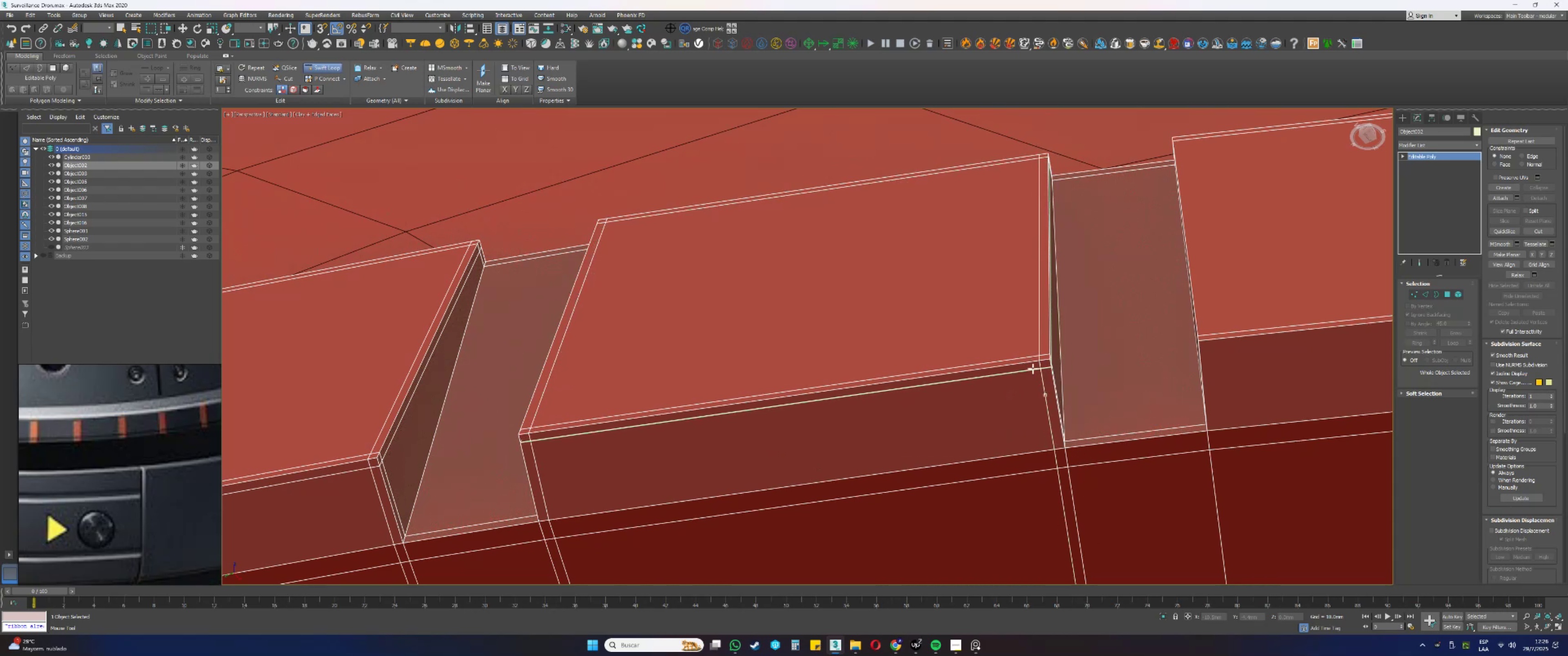 
key(Alt+Control+AltLeft)
 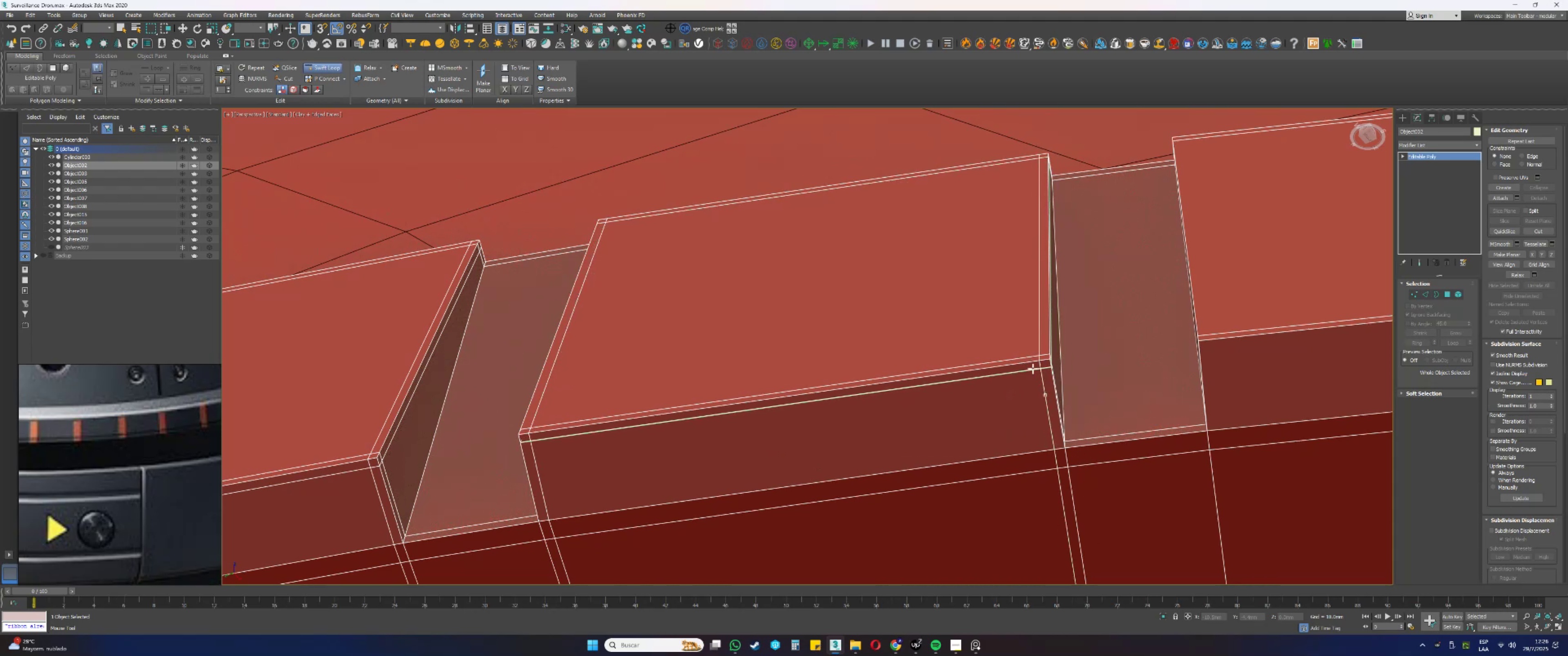 
key(Alt+Control+AltLeft)
 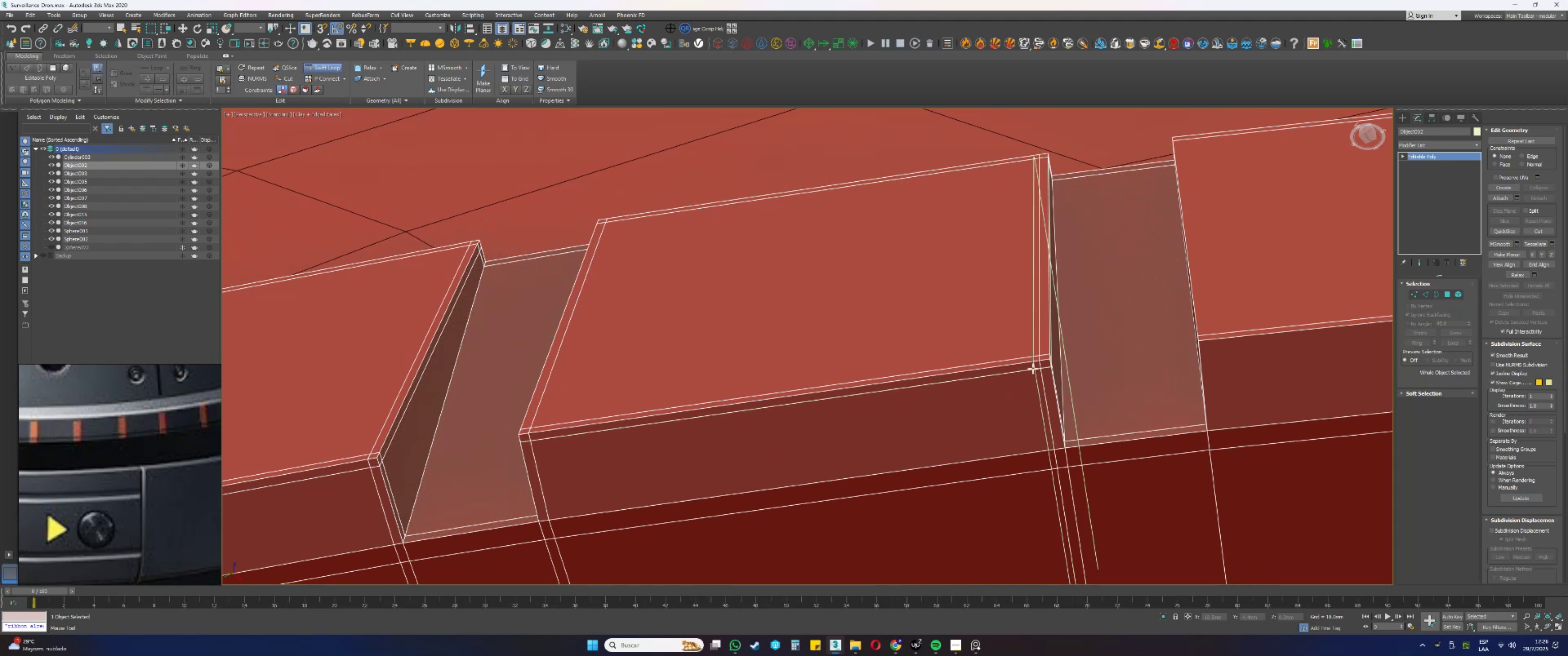 
key(Alt+Control+AltLeft)
 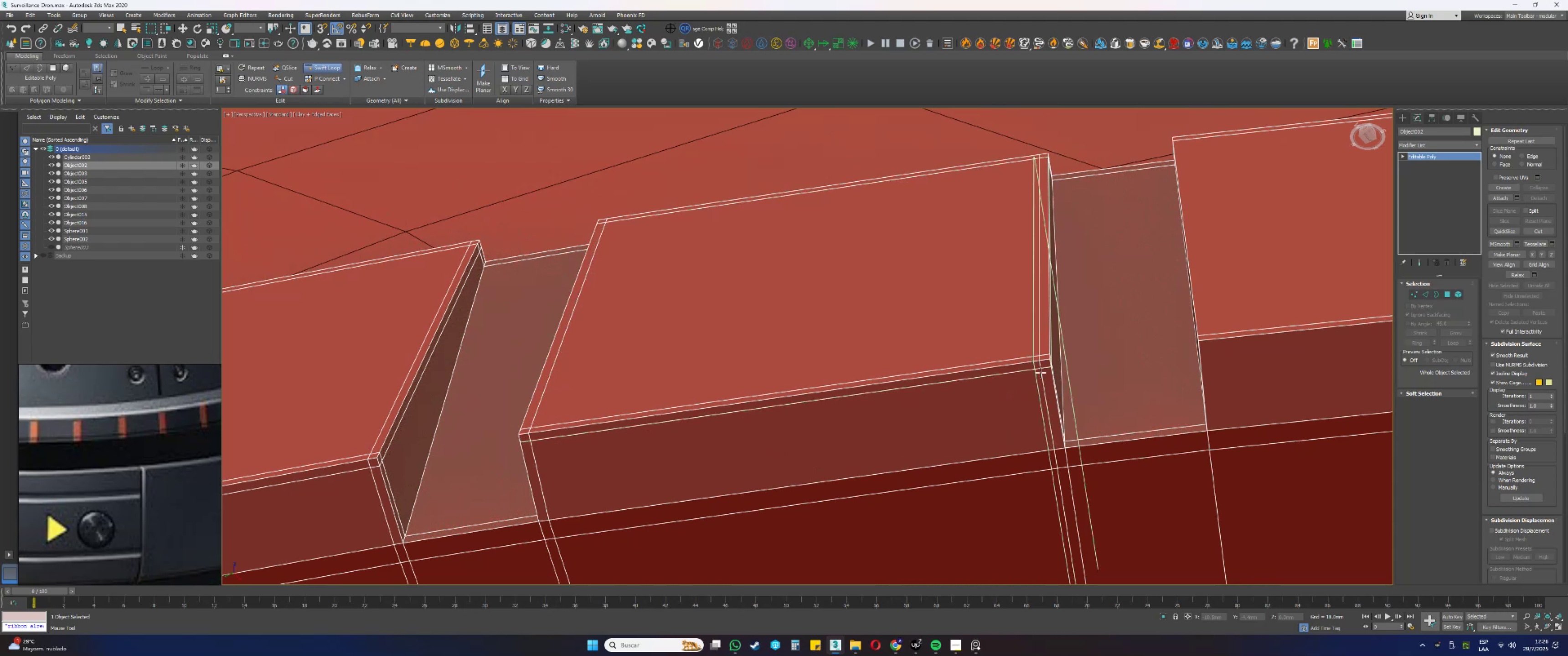 
key(Alt+Control+AltLeft)
 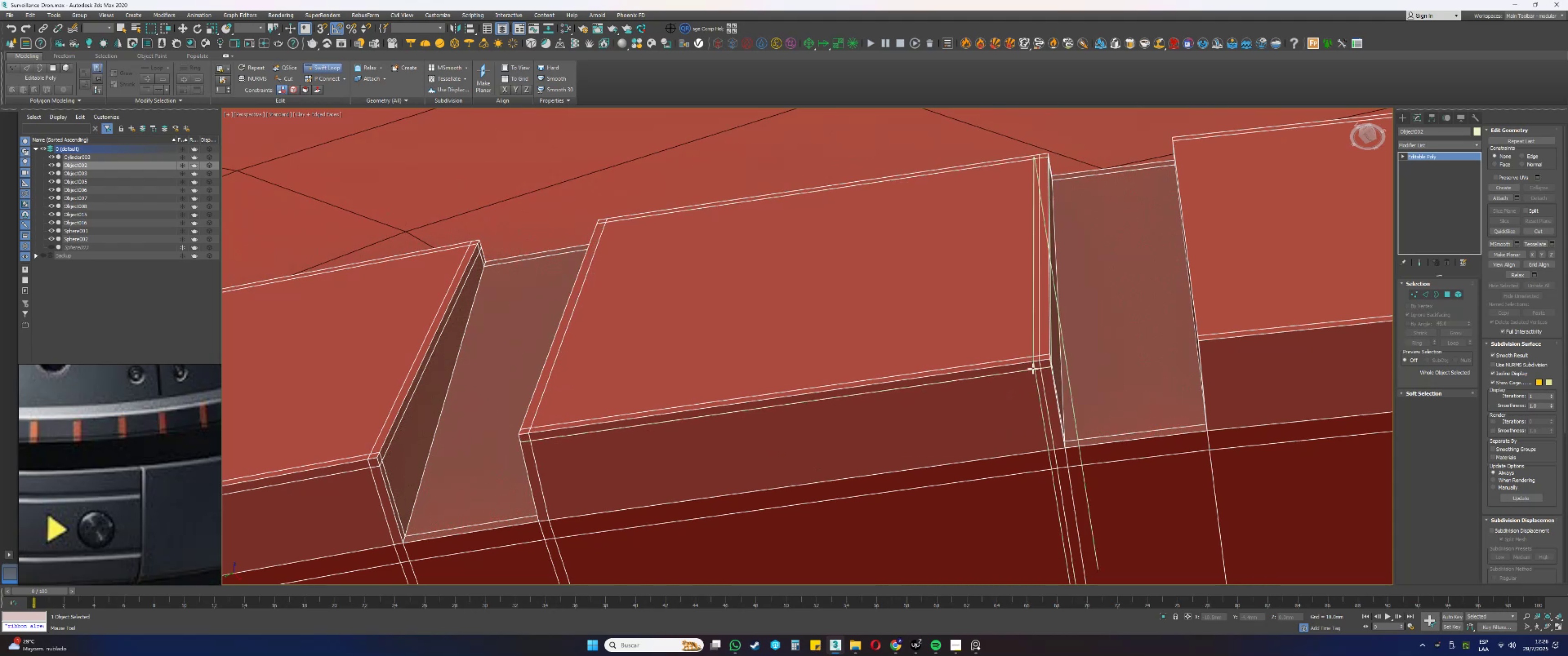 
key(Alt+Control+AltLeft)
 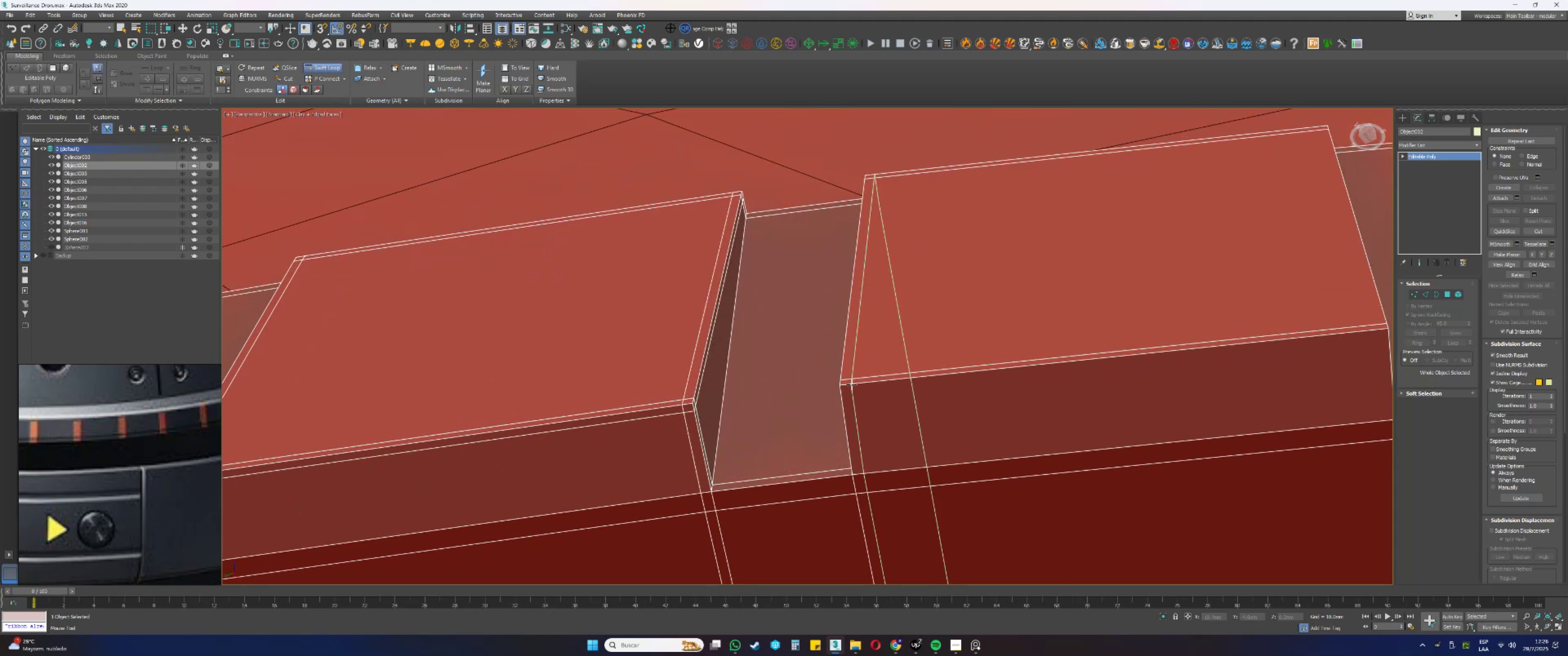 
left_click([850, 384])
 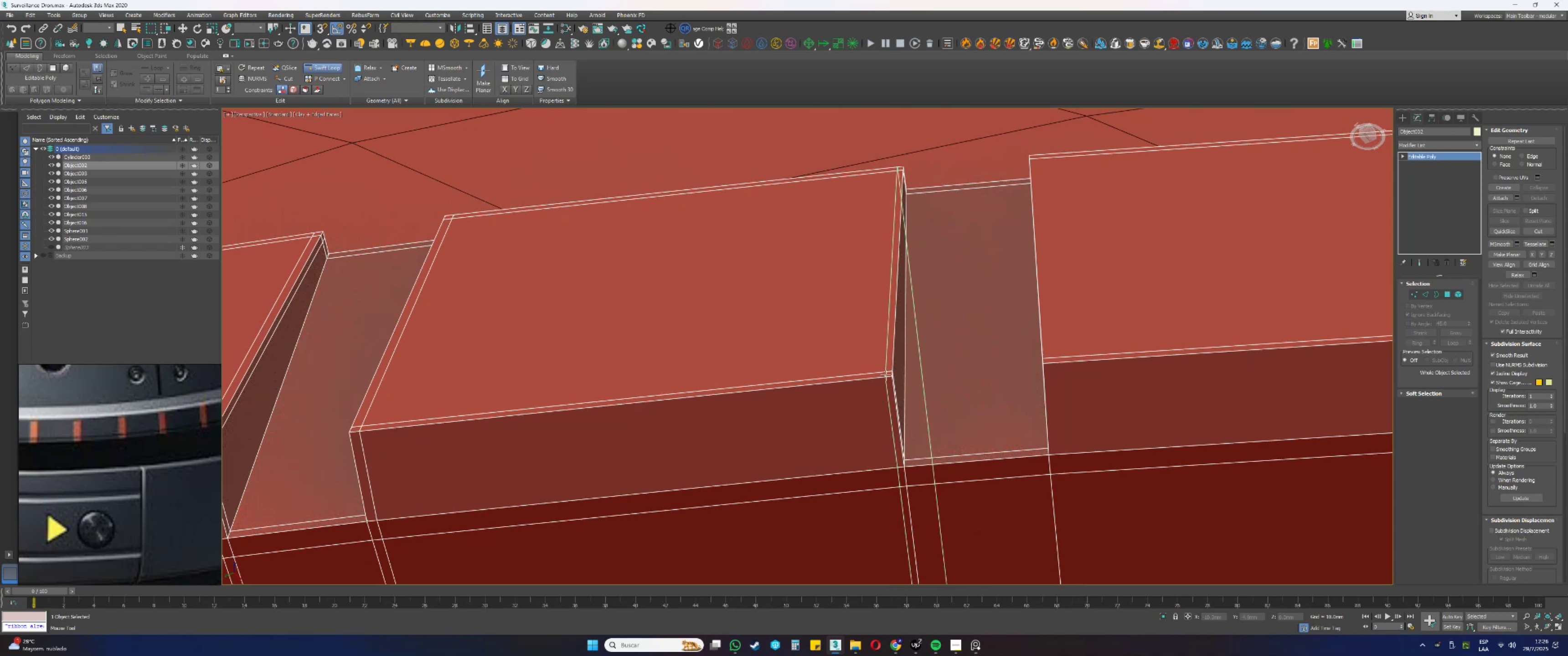 
left_click([894, 413])
 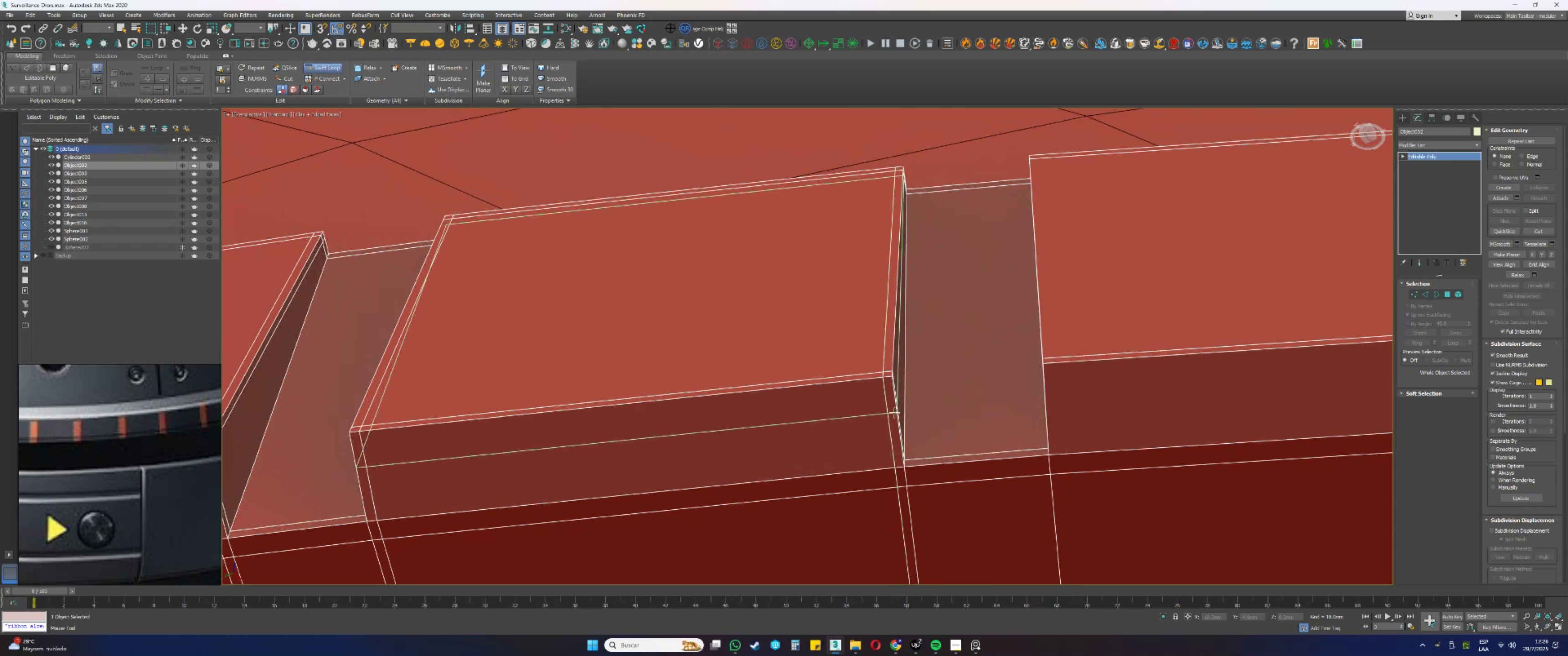 
hold_key(key=ControlLeft, duration=1.56)
hold_key(key=AltLeft, duration=1.5)
left_click_drag(start_coordinate=[880, 411], to_coordinate=[877, 384])
 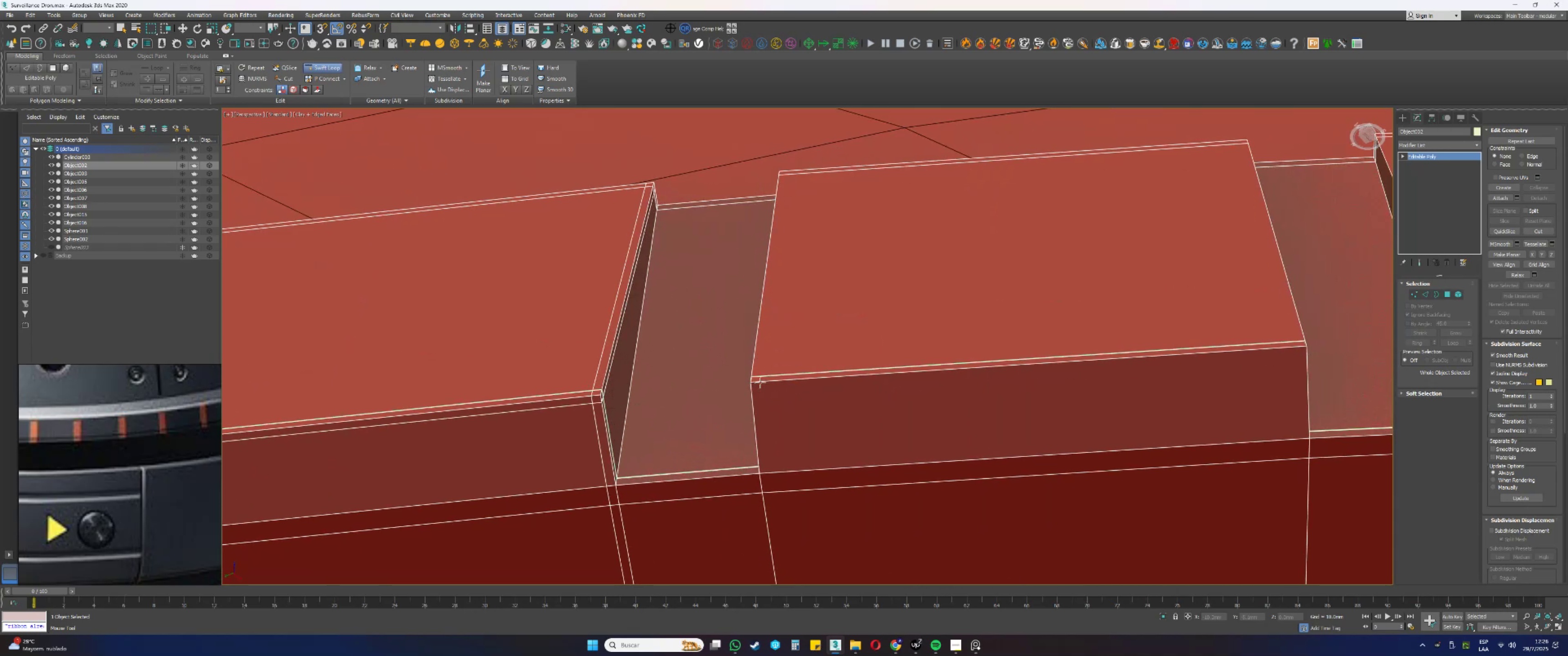 
scroll: coordinate [764, 382], scroll_direction: down, amount: 1.0
 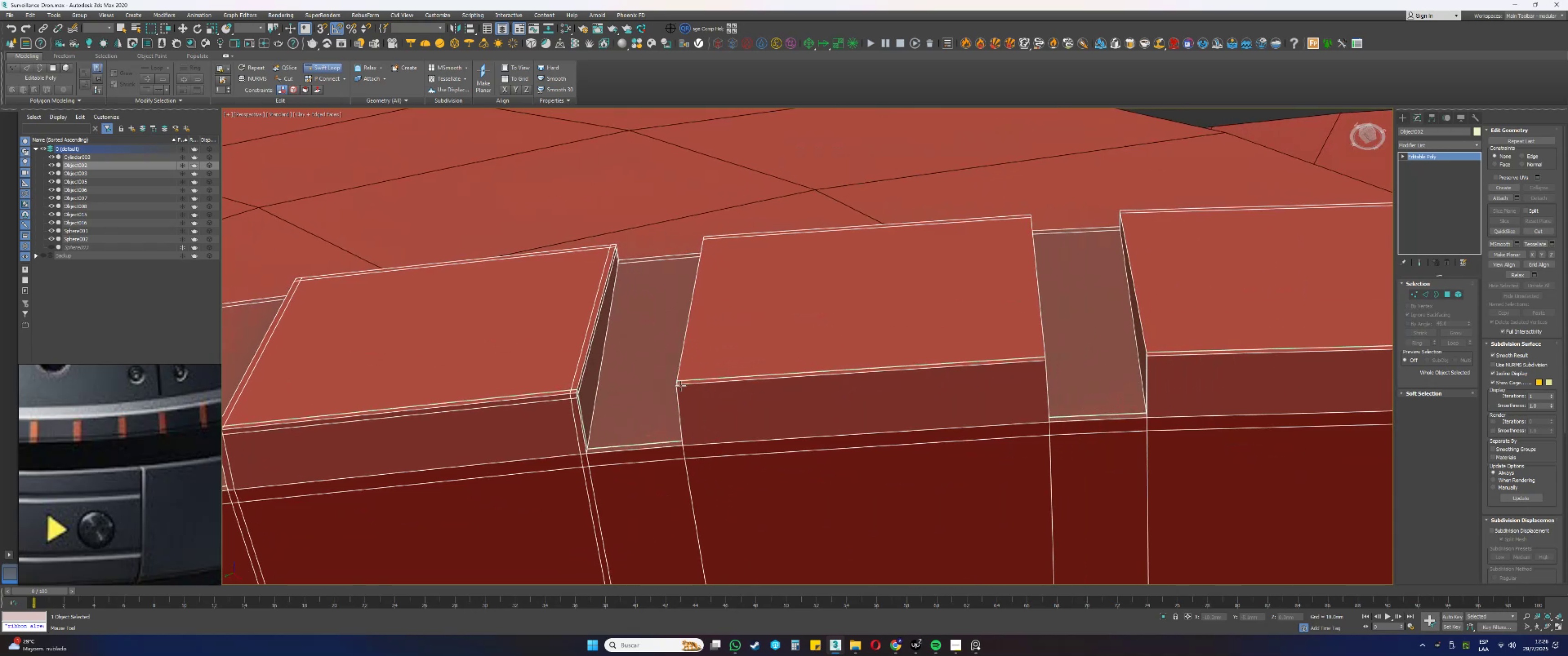 
scroll: coordinate [686, 384], scroll_direction: up, amount: 1.0
 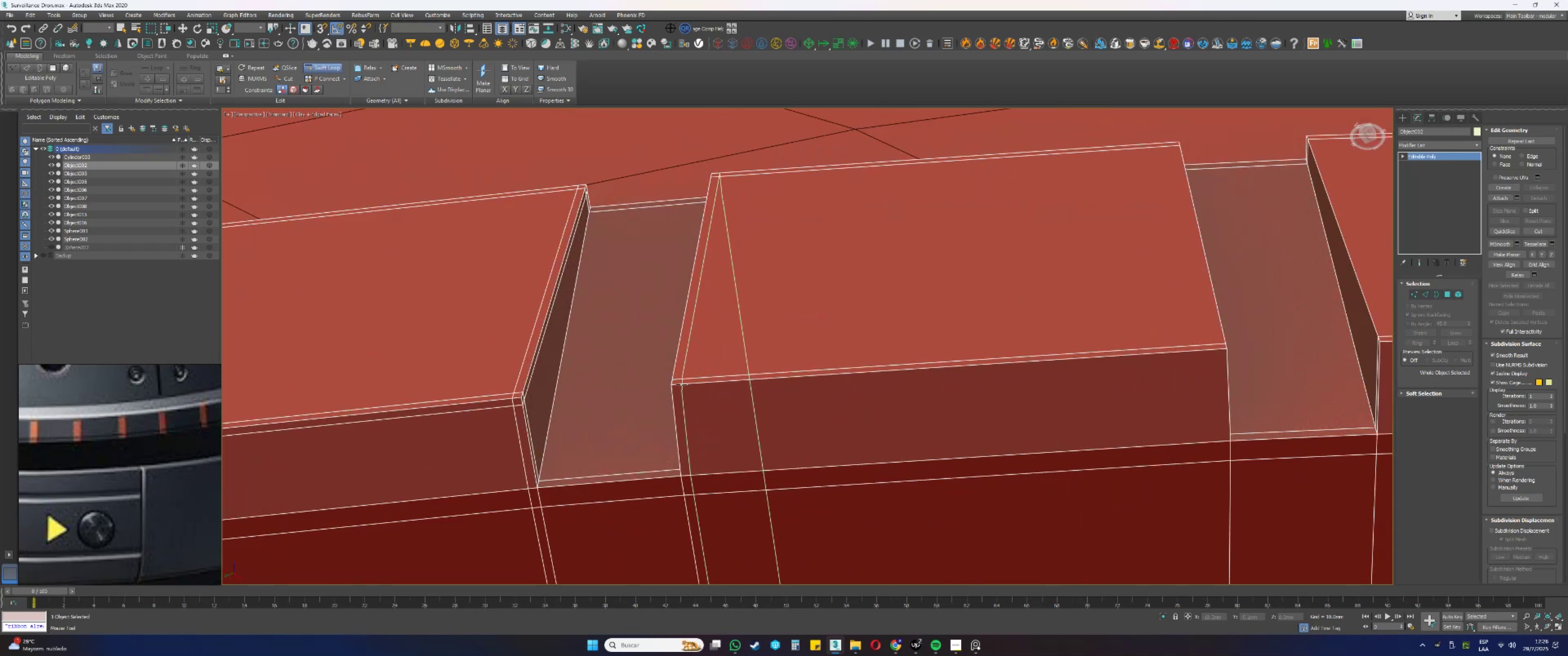 
left_click([681, 384])
 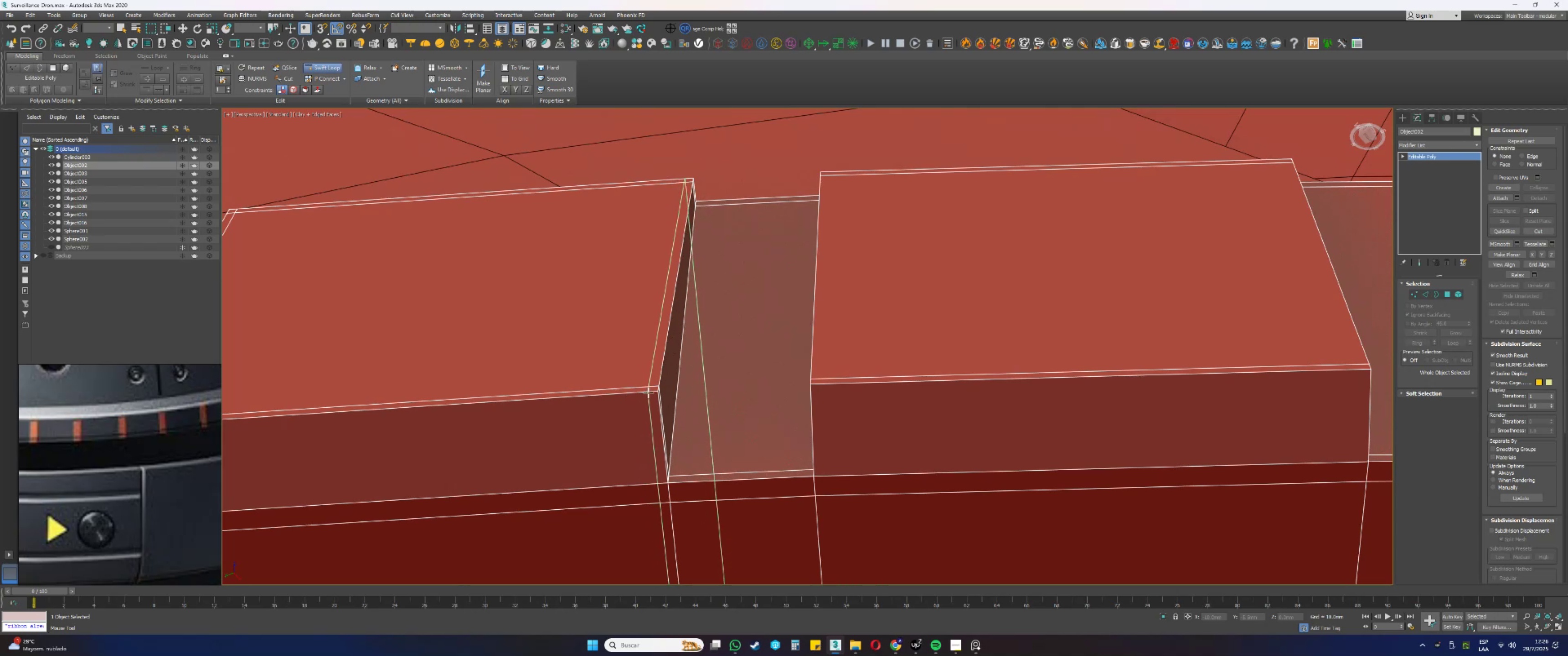 
left_click([650, 392])
 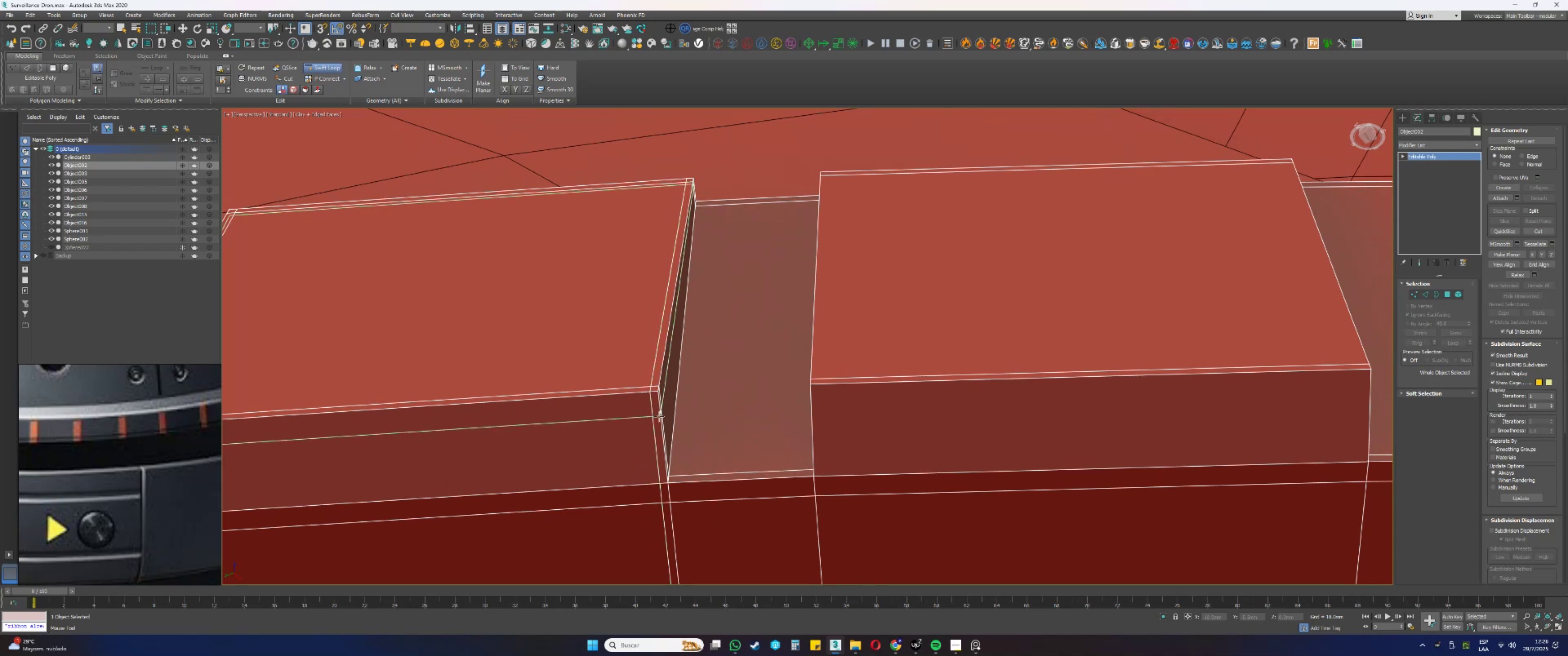 
left_click([659, 416])
 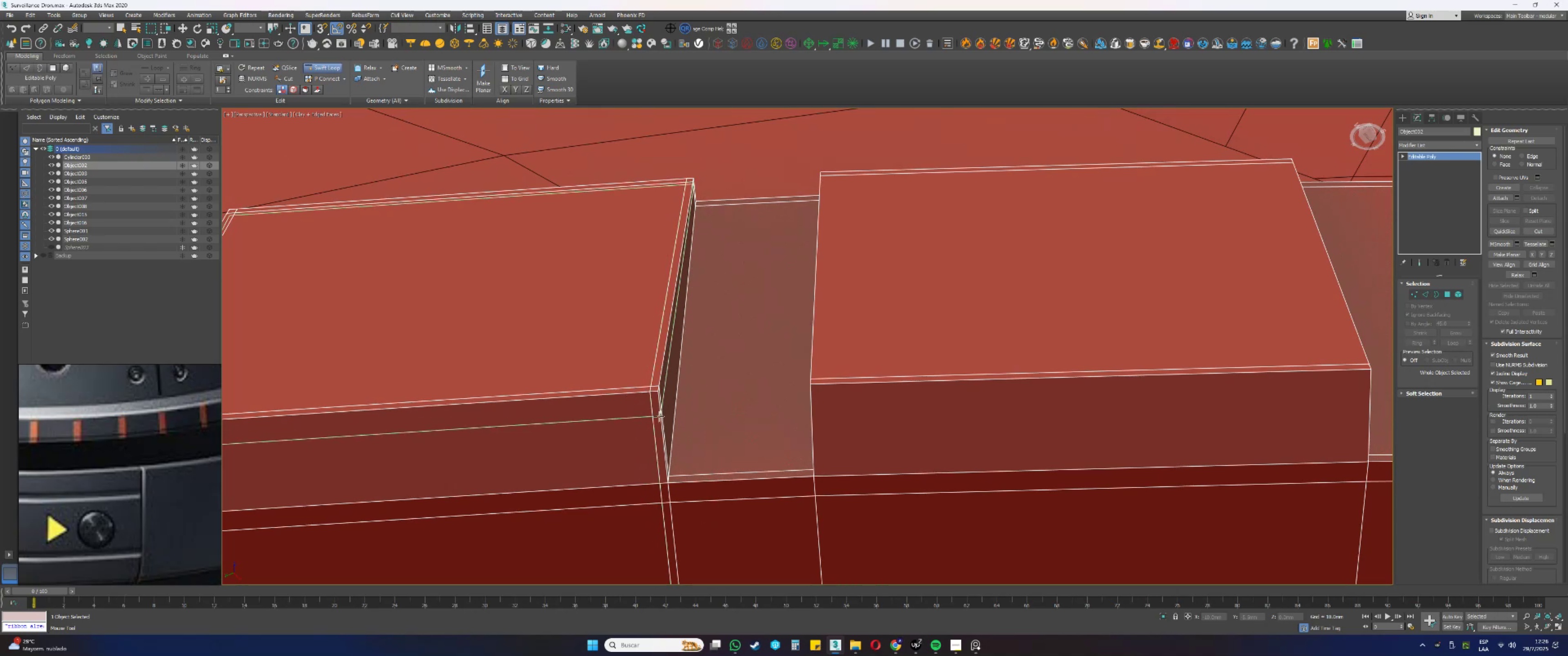 
hold_key(key=ControlLeft, duration=1.81)
hold_key(key=AltLeft, duration=1.52)
left_click_drag(start_coordinate=[649, 417], to_coordinate=[643, 398])
 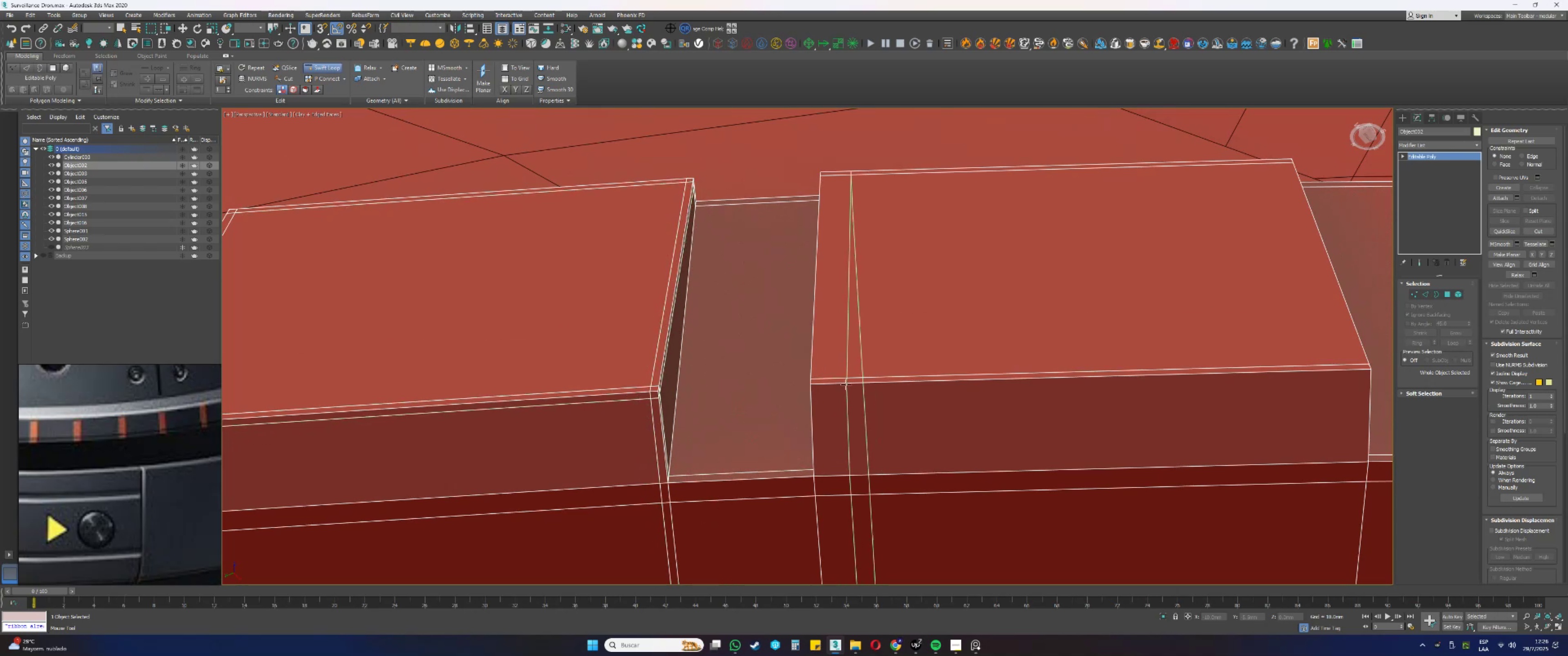 
key(Alt+Control+AltLeft)
 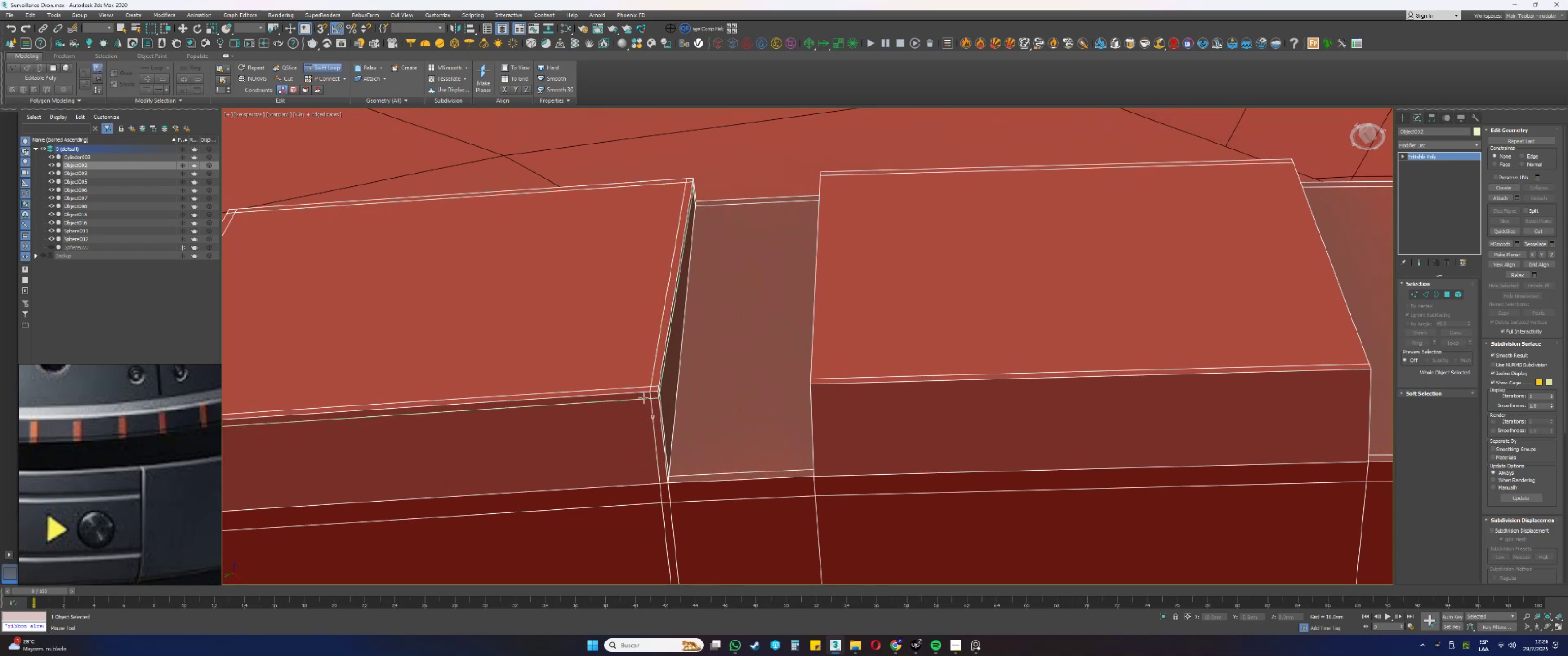 
key(Alt+Control+AltLeft)
 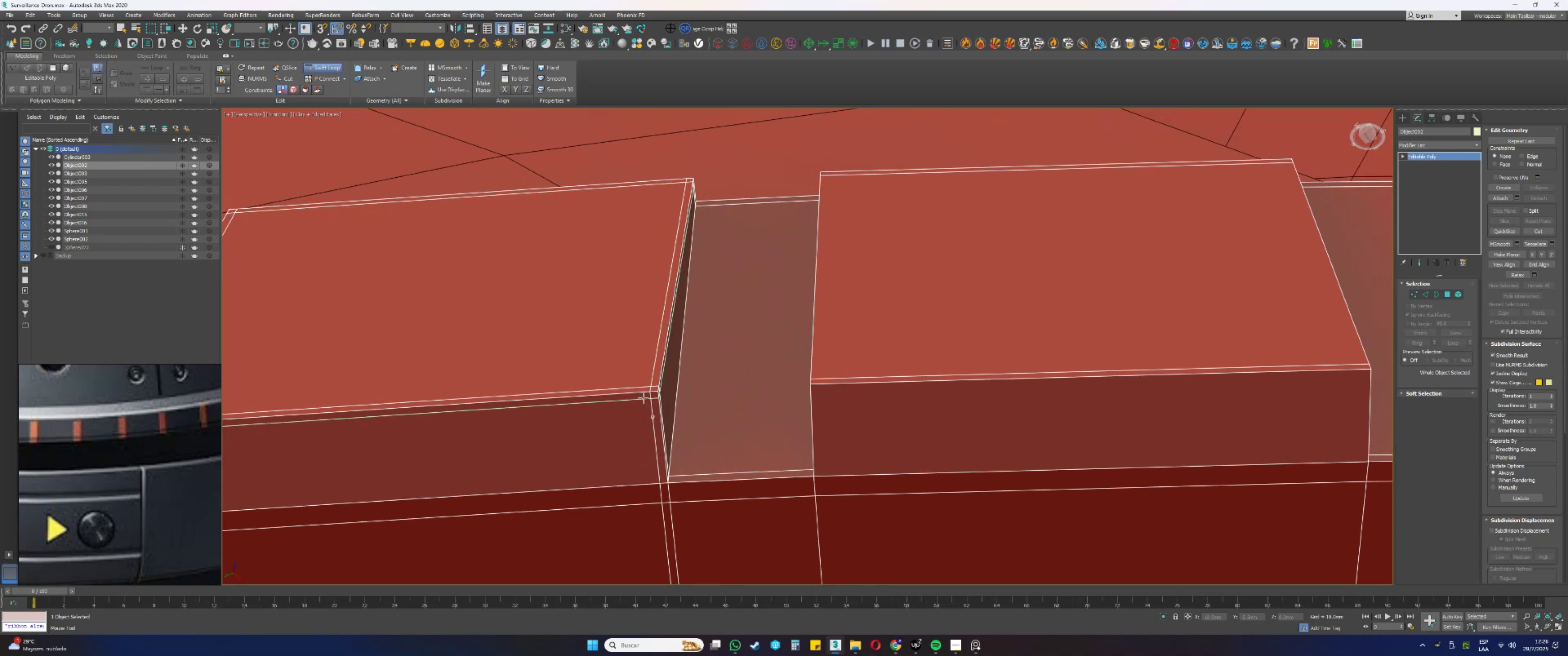 
key(Alt+Control+AltLeft)
 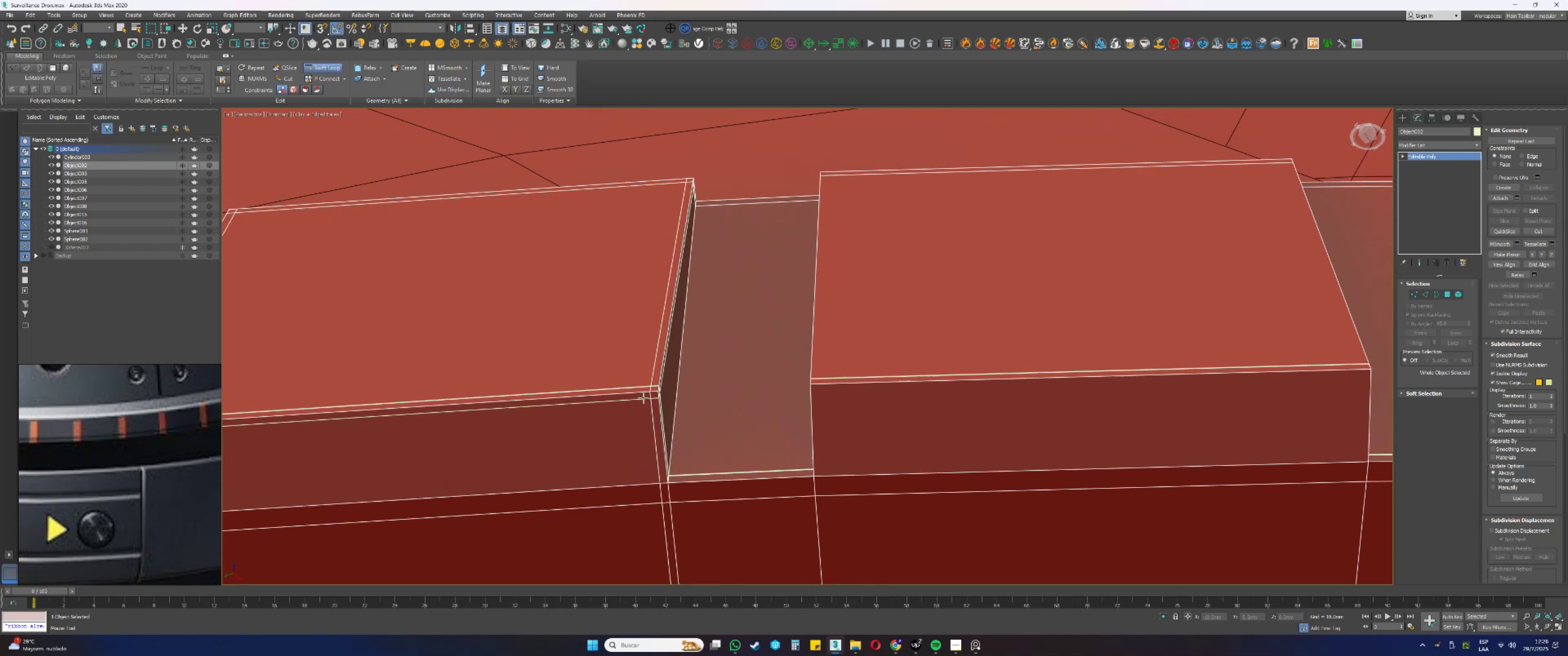 
key(Alt+Control+AltLeft)
 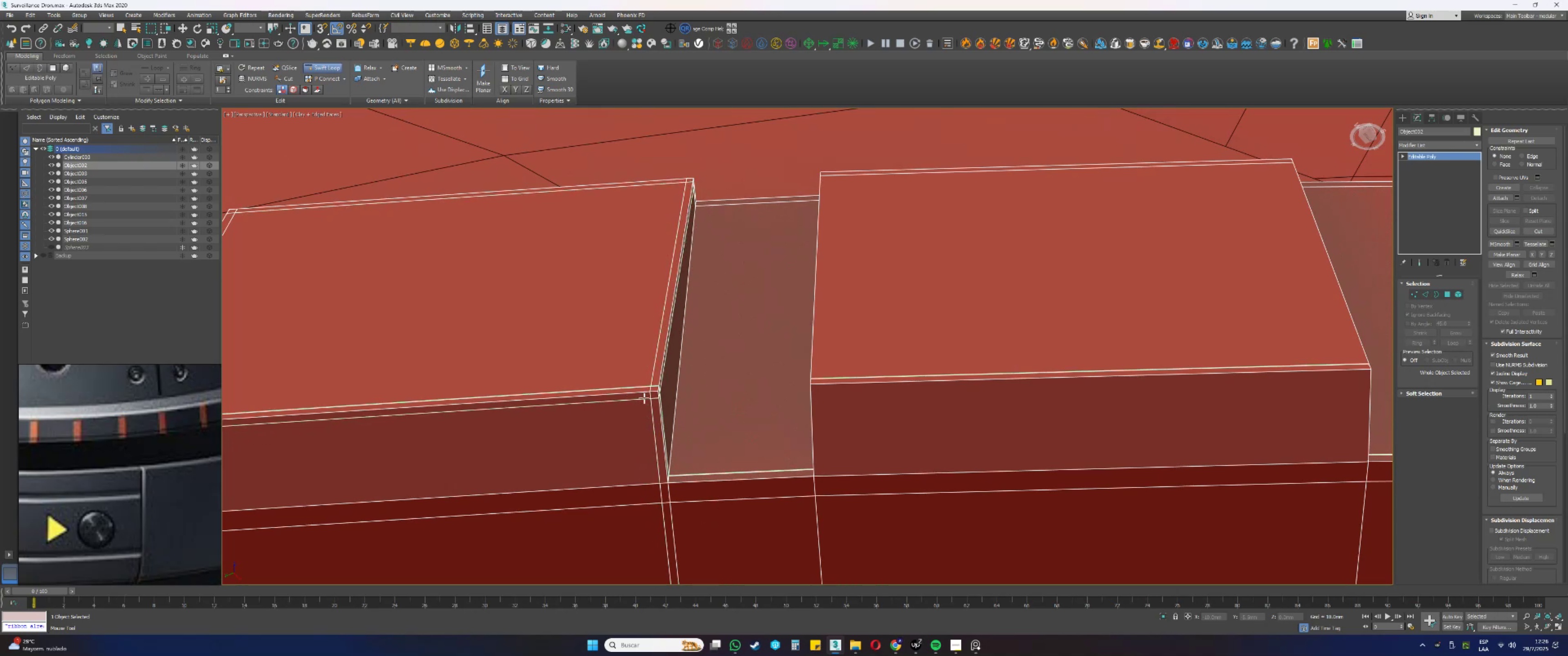 
key(Alt+Control+AltLeft)
 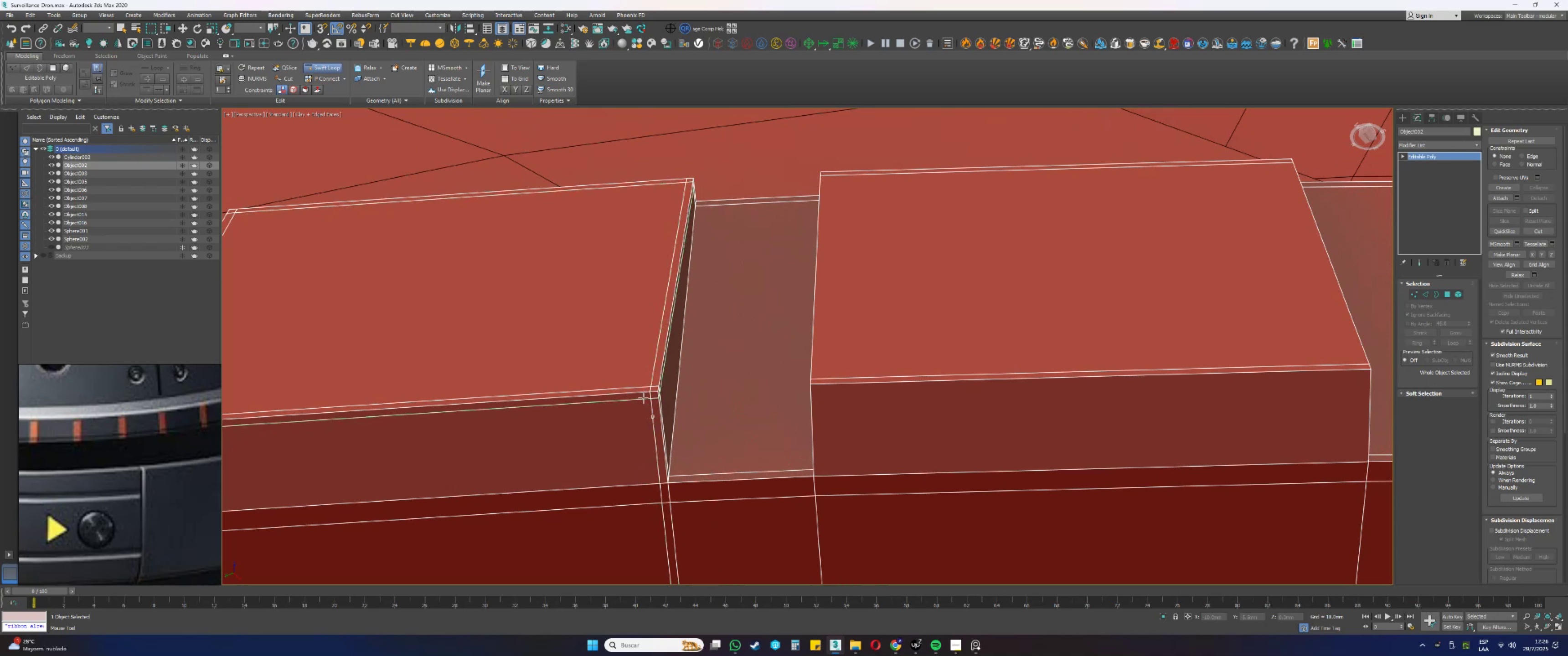 
key(Alt+Control+AltLeft)
 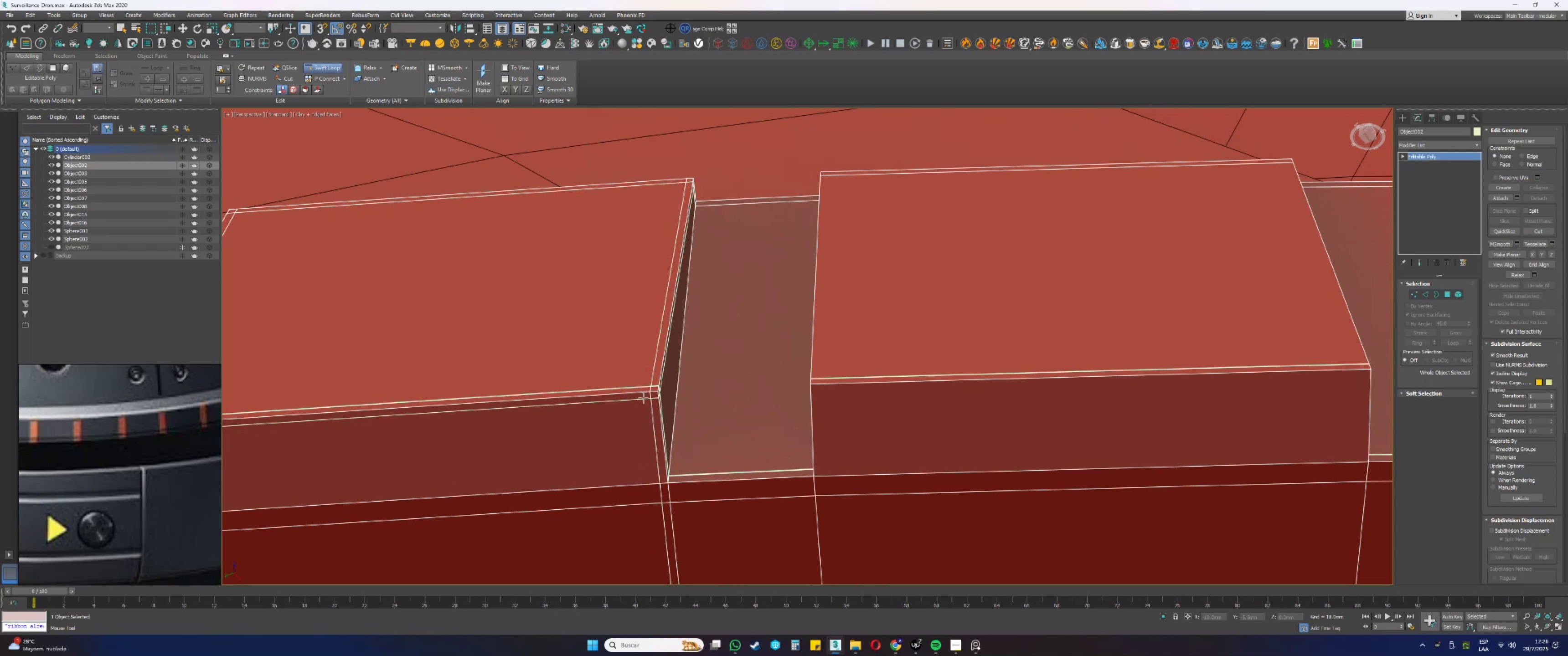 
key(Alt+Control+AltLeft)
 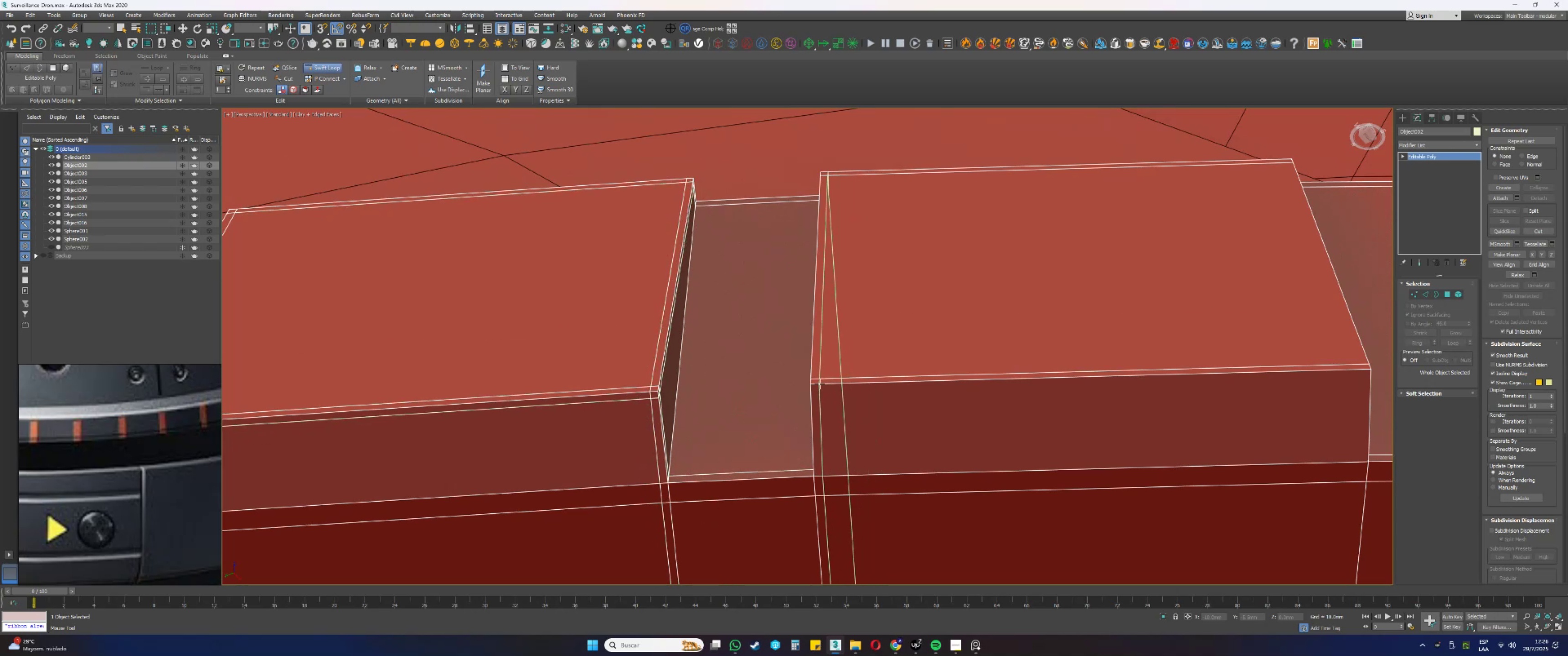 
left_click([820, 383])
 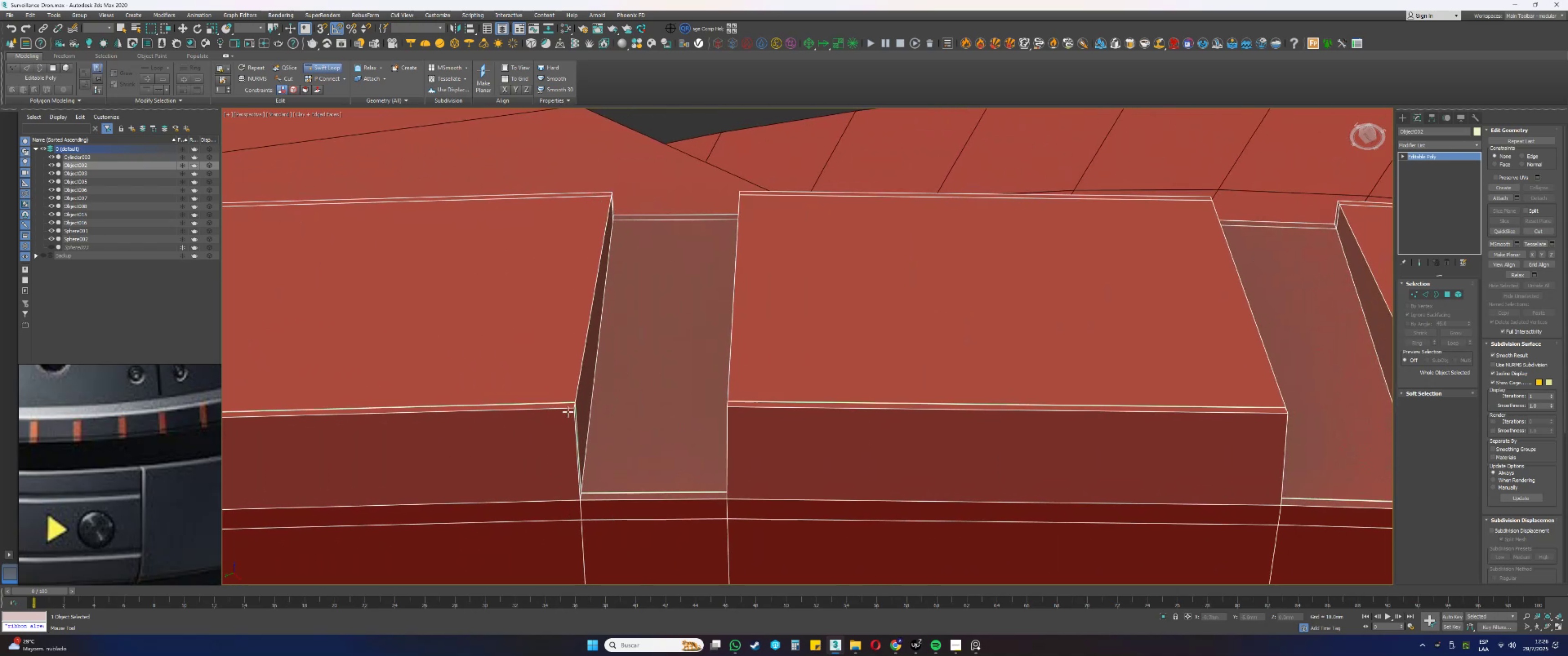 
left_click([566, 411])
 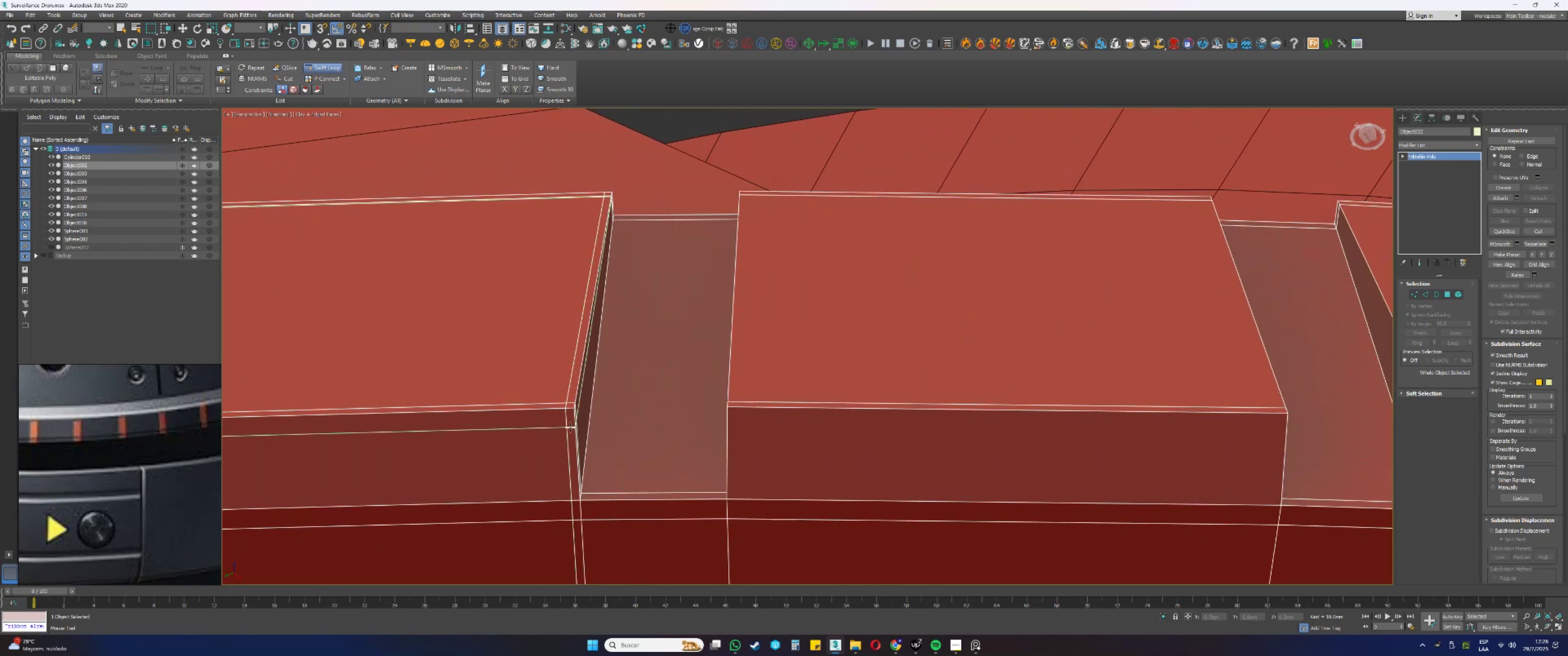 
double_click([570, 432])
 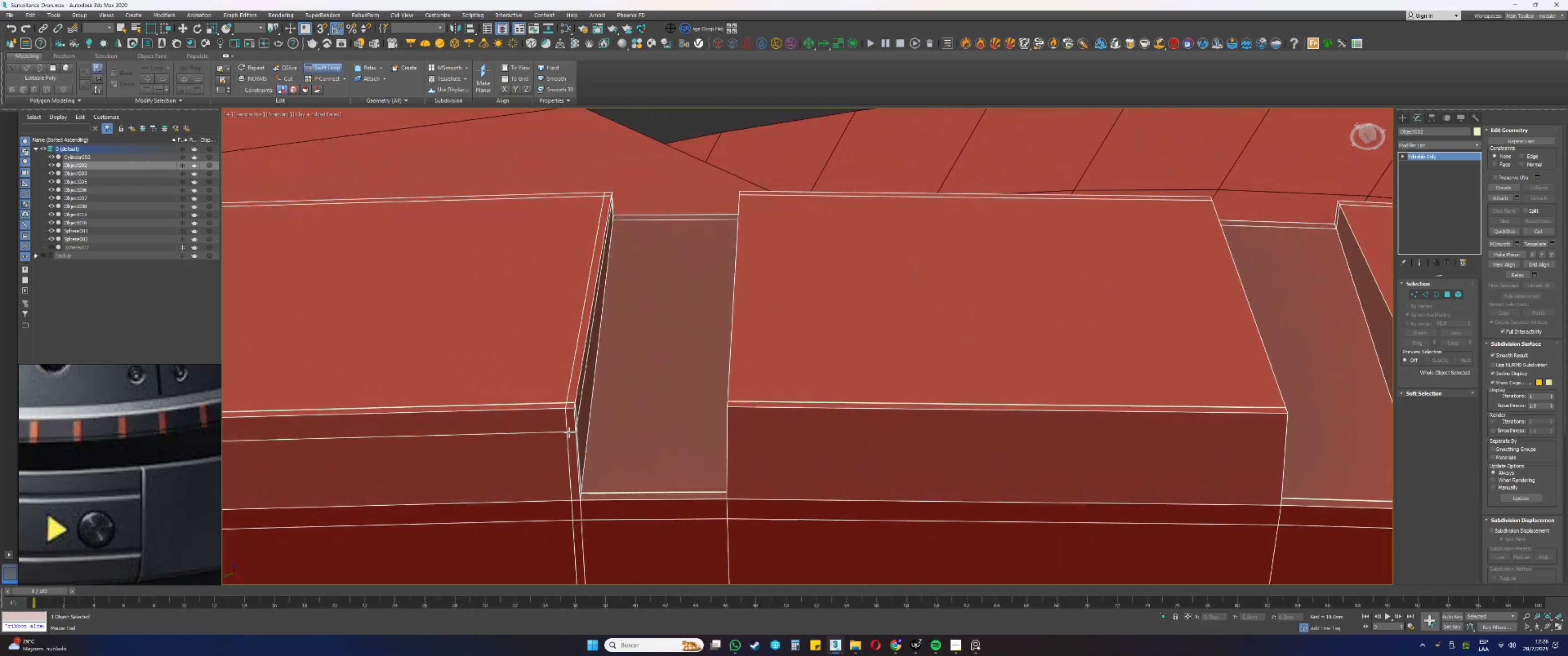 
hold_key(key=ControlLeft, duration=1.48)
hold_key(key=AltLeft, duration=1.48)
left_click_drag(start_coordinate=[558, 432], to_coordinate=[560, 414])
 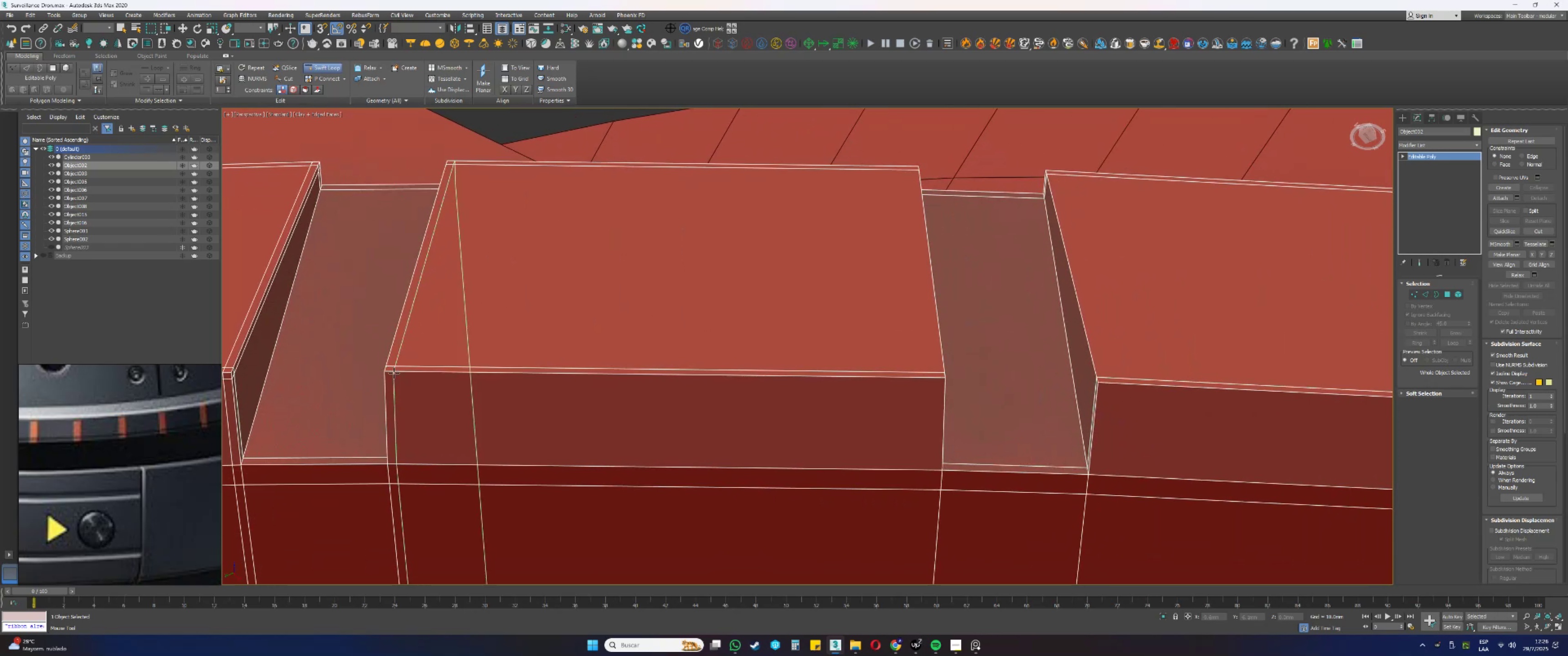 
left_click([393, 373])
 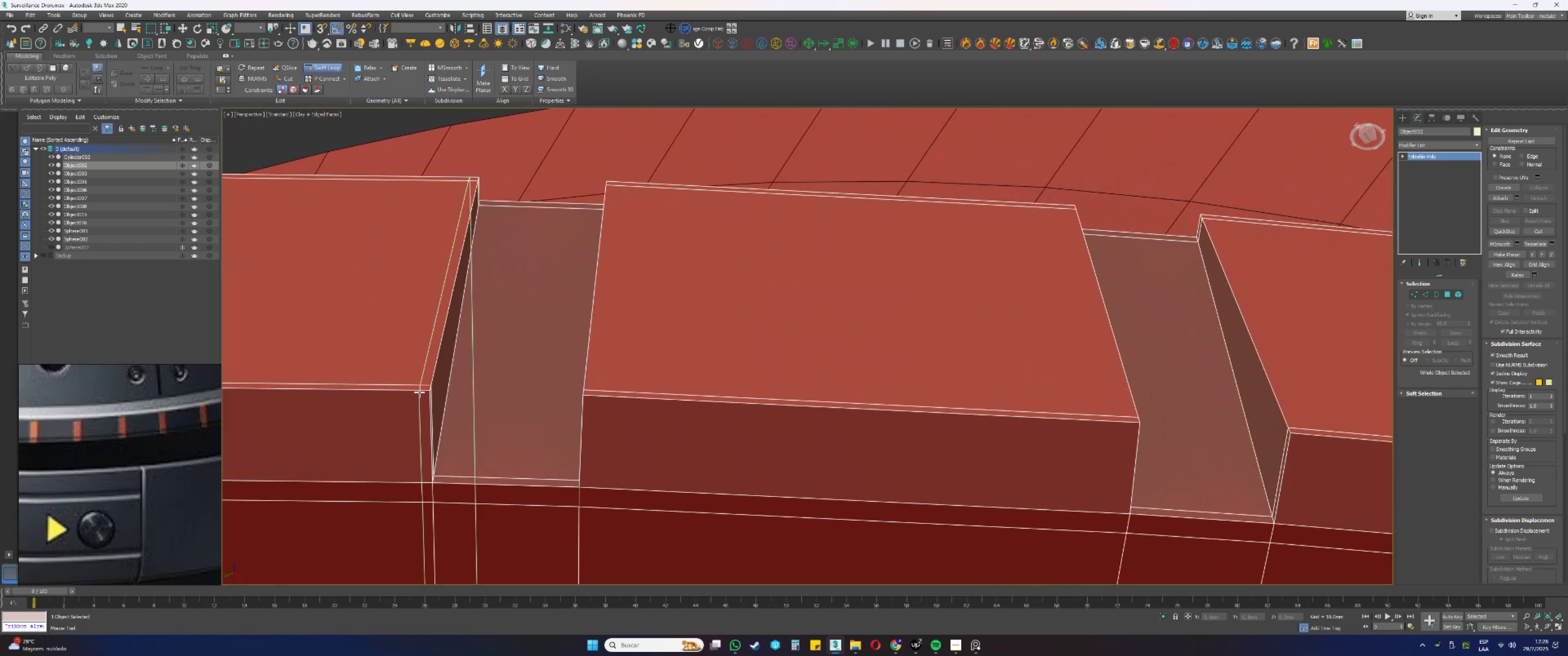 
left_click([422, 392])
 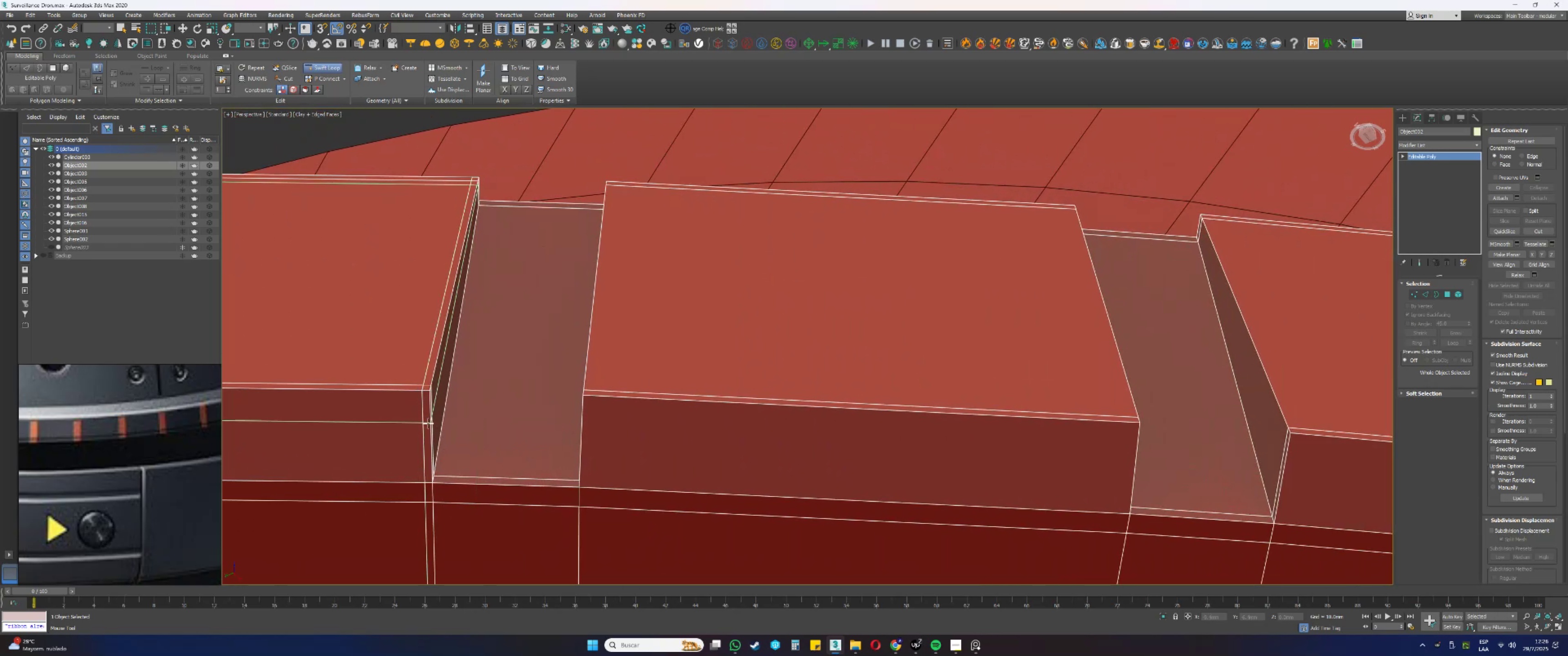 
left_click([428, 428])
 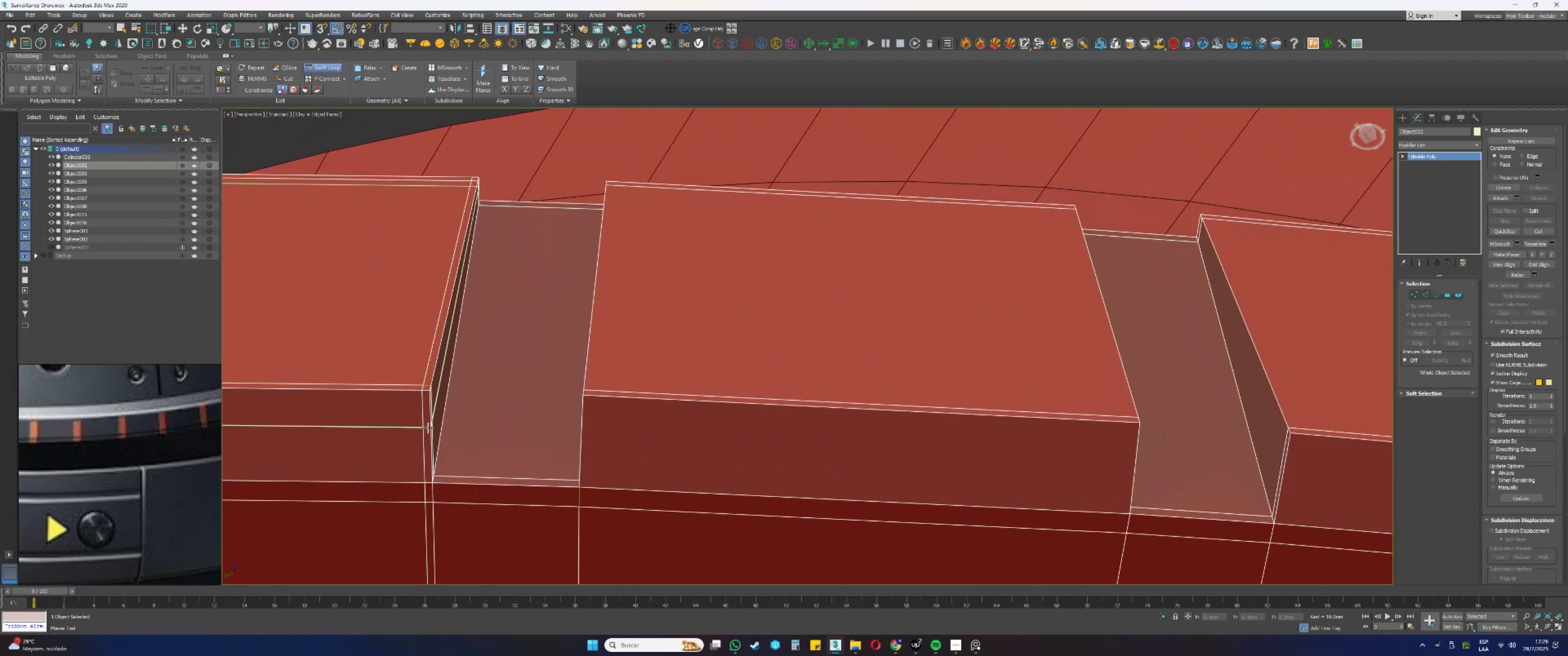 
hold_key(key=ControlLeft, duration=1.43)
hold_key(key=AltLeft, duration=1.43)
left_click_drag(start_coordinate=[419, 427], to_coordinate=[427, 397])
 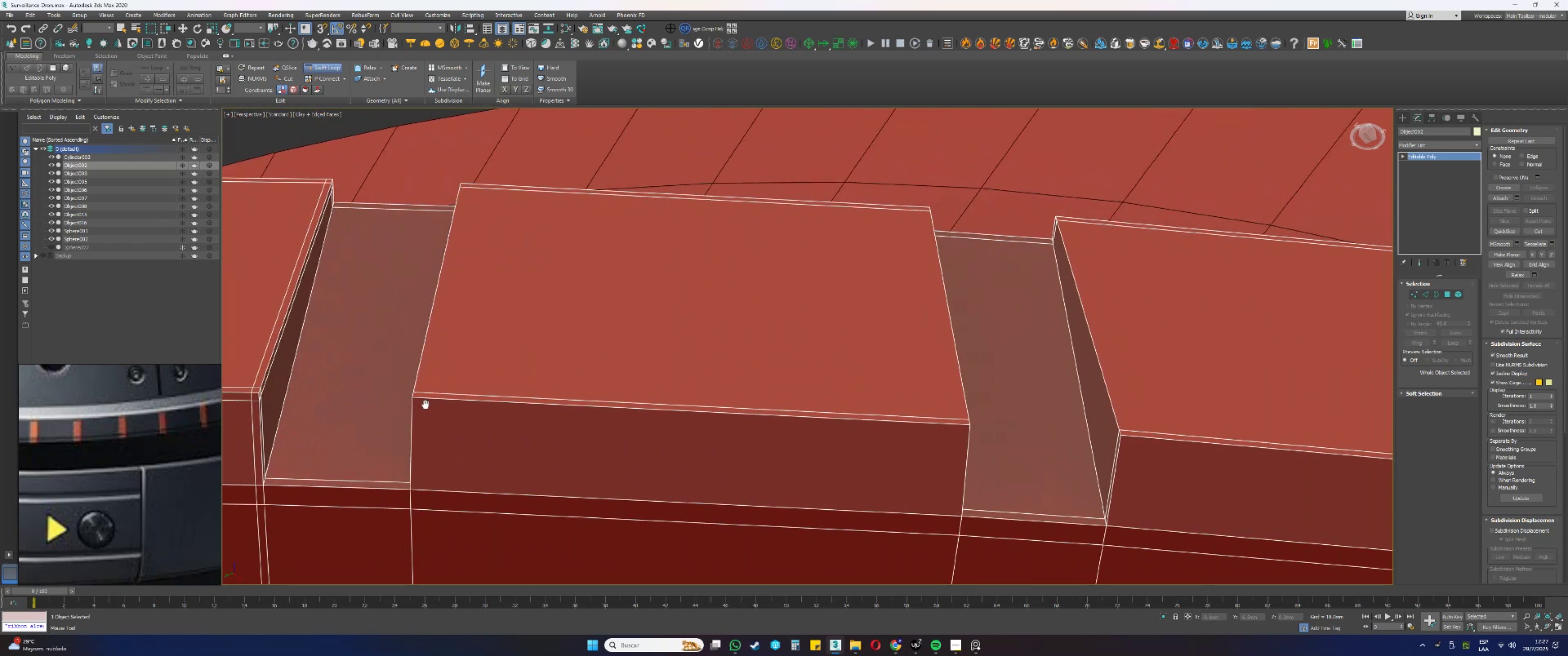 
scroll: coordinate [612, 374], scroll_direction: down, amount: 10.0
 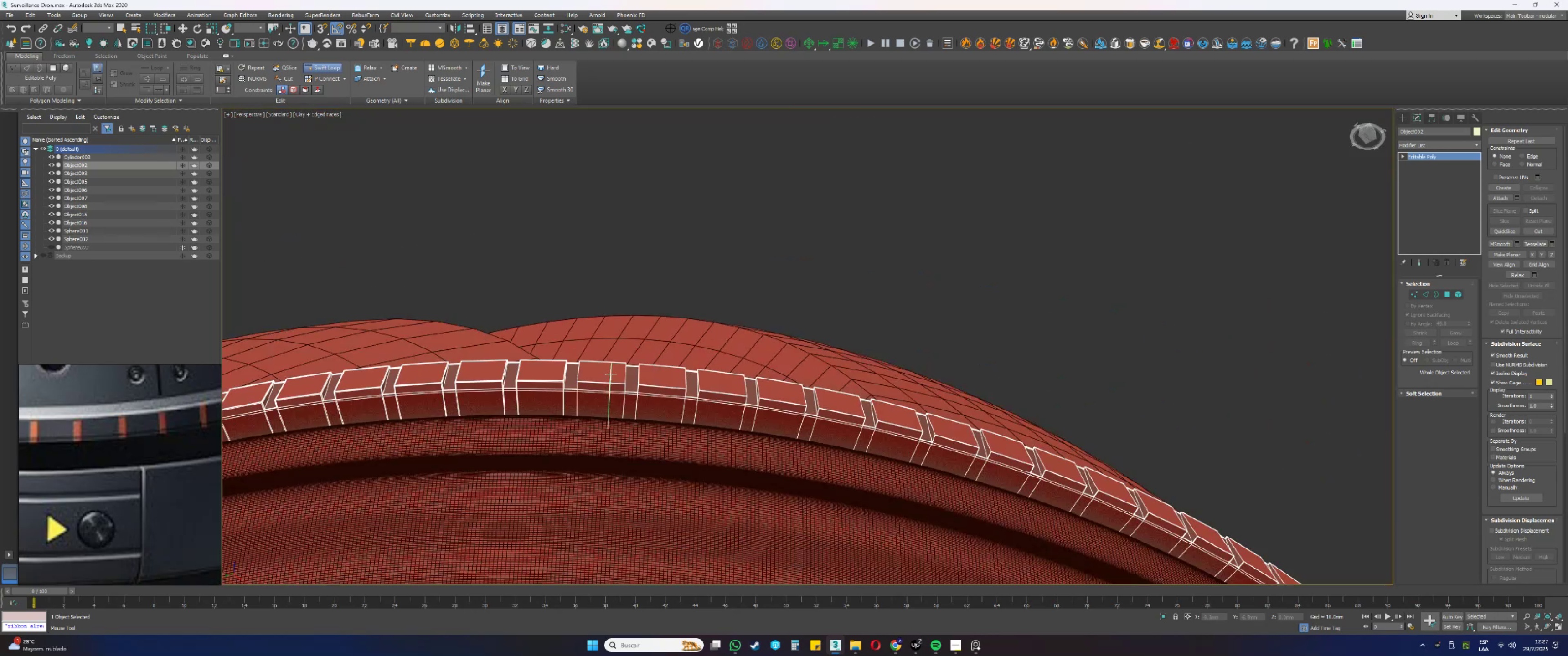 
hold_key(key=AltLeft, duration=0.36)
 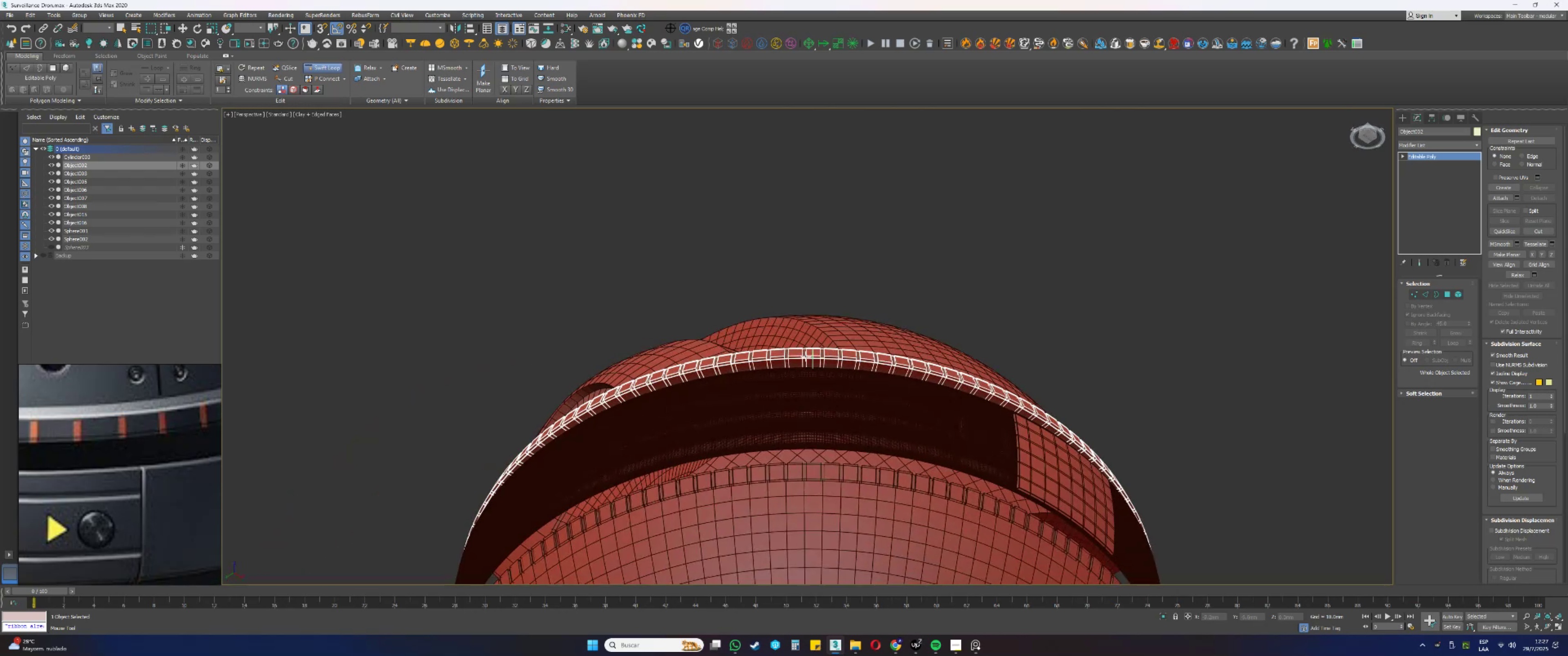 
scroll: coordinate [705, 434], scroll_direction: up, amount: 10.0
 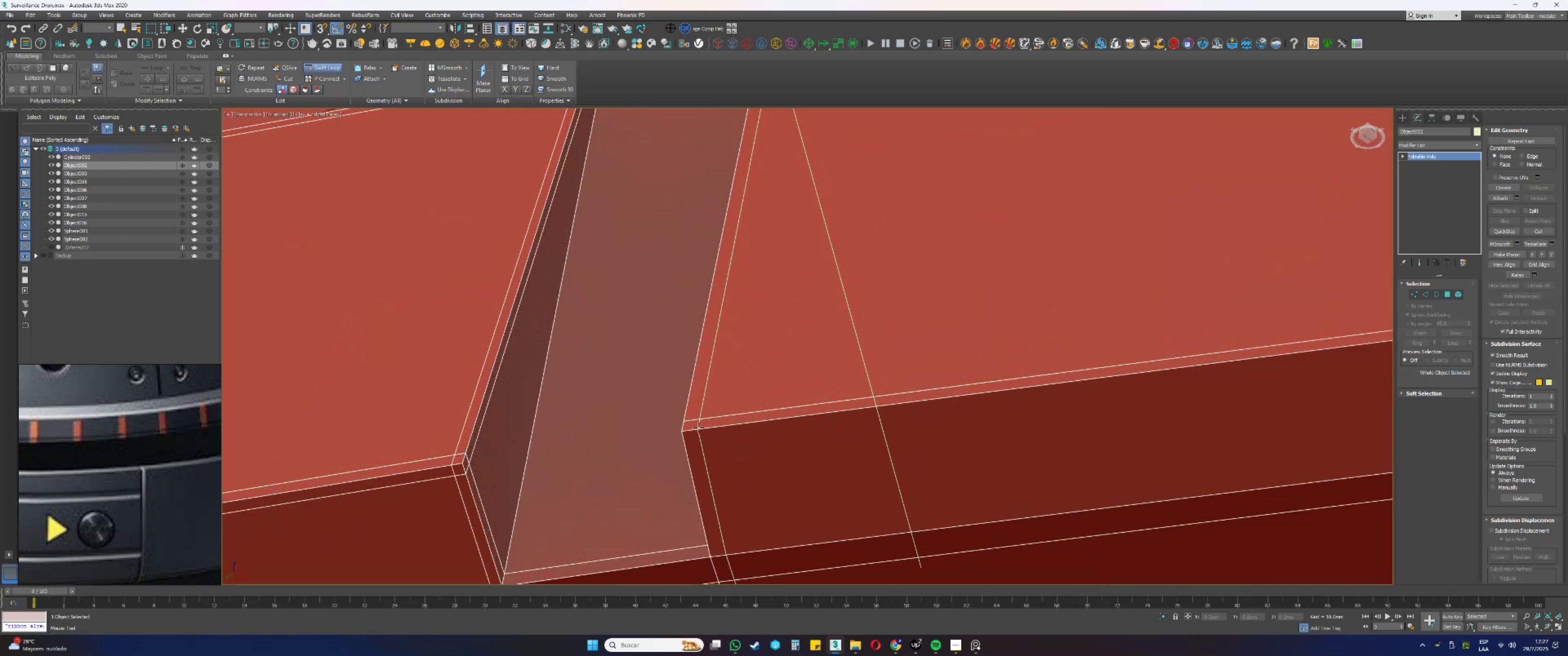 
scroll: coordinate [704, 425], scroll_direction: down, amount: 2.0
 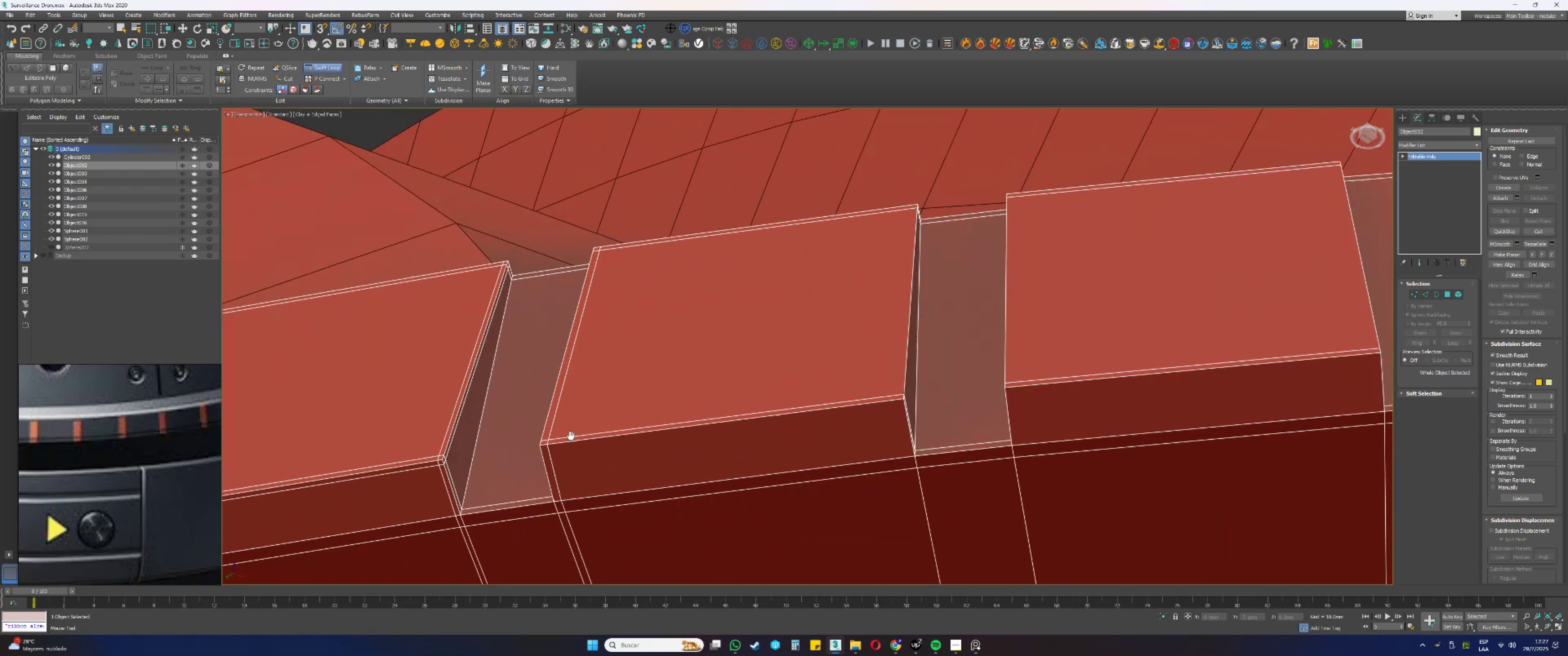 
scroll: coordinate [860, 410], scroll_direction: up, amount: 1.0
 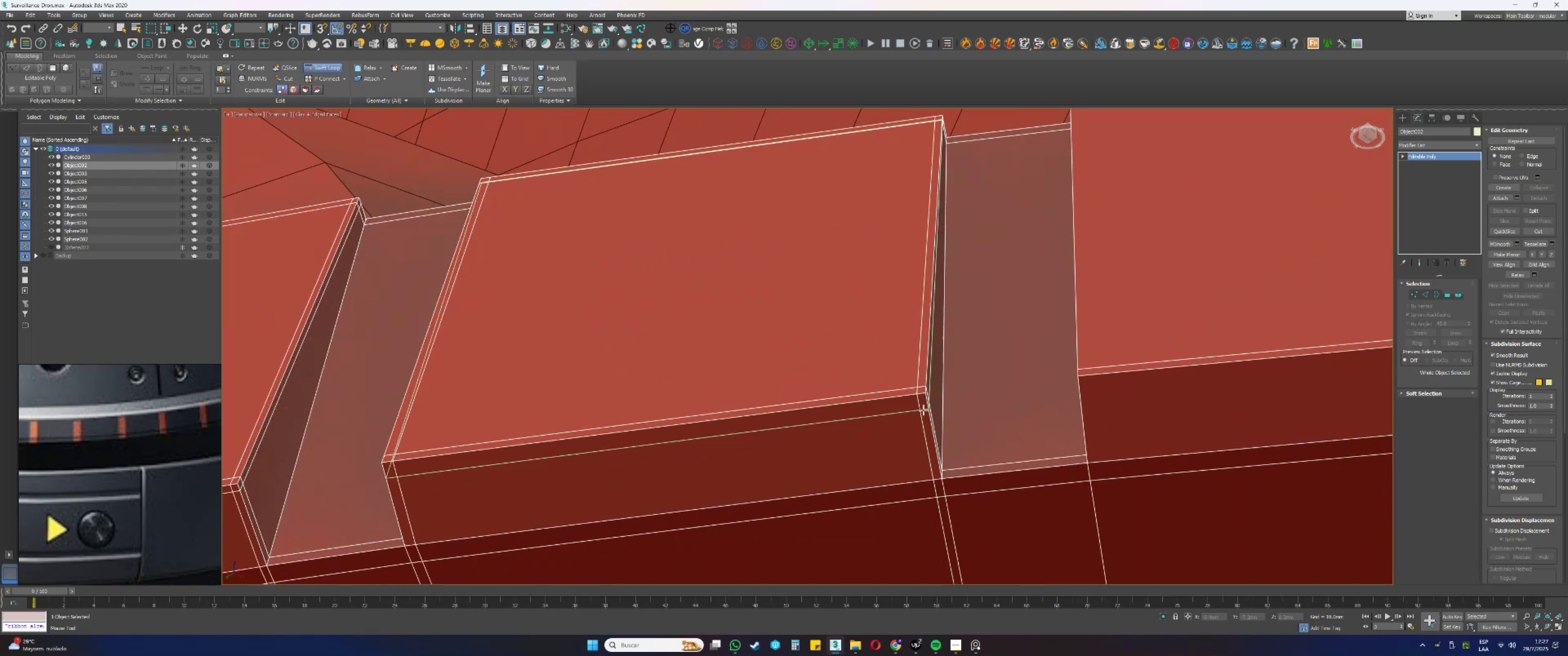 
hold_key(key=ControlLeft, duration=1.25)
hold_key(key=AltLeft, duration=1.23)
left_click_drag(start_coordinate=[916, 431], to_coordinate=[909, 404])
 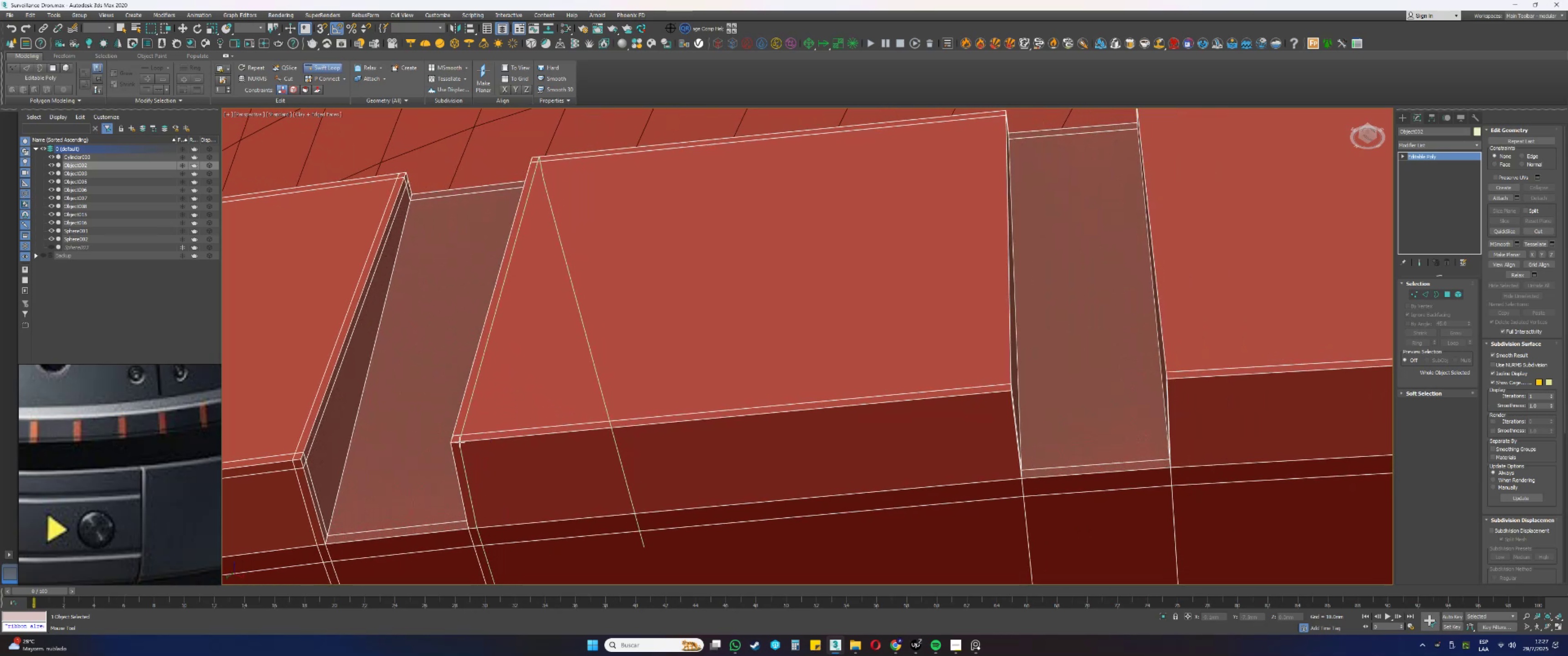 
left_click([461, 442])
 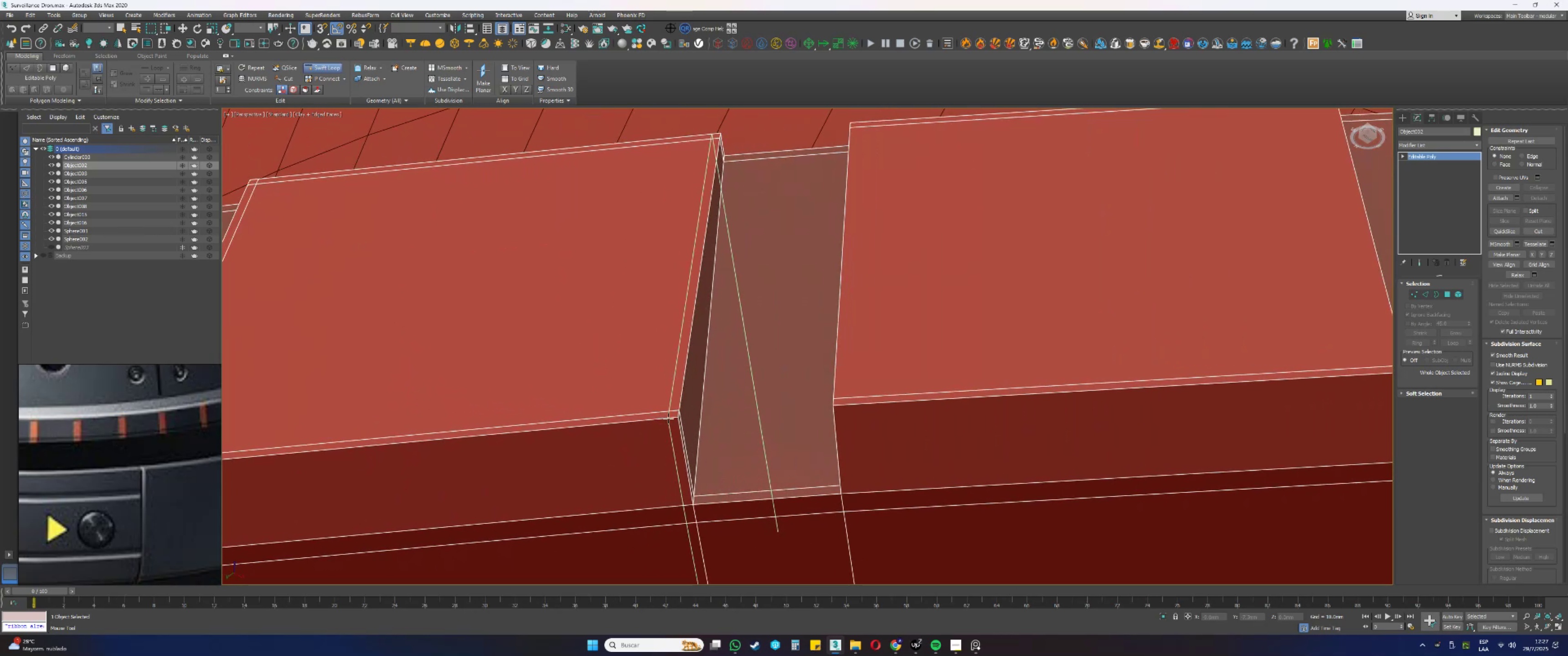 
hold_key(key=ControlLeft, duration=1.15)
hold_key(key=AltLeft, duration=1.13)
left_click_drag(start_coordinate=[668, 455], to_coordinate=[665, 426])
 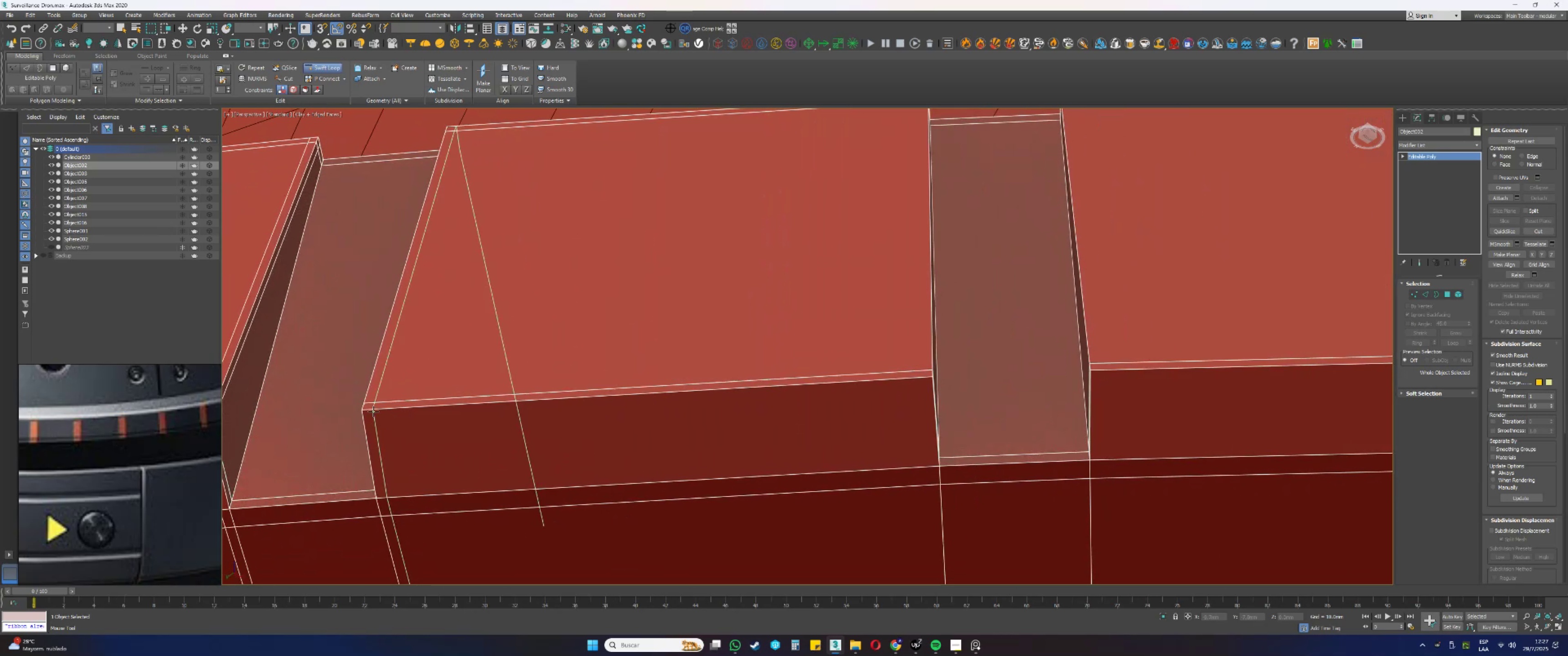 
left_click([372, 411])
 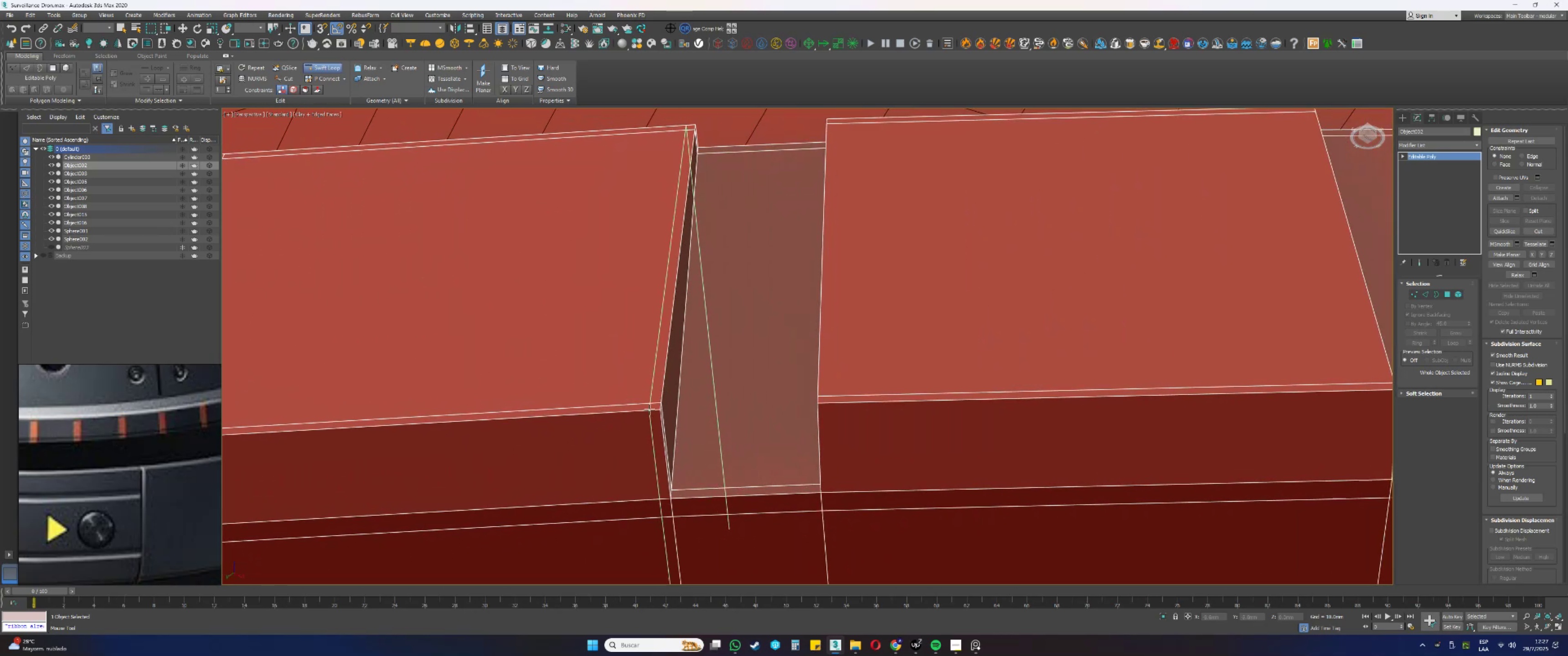 
left_click([650, 411])
 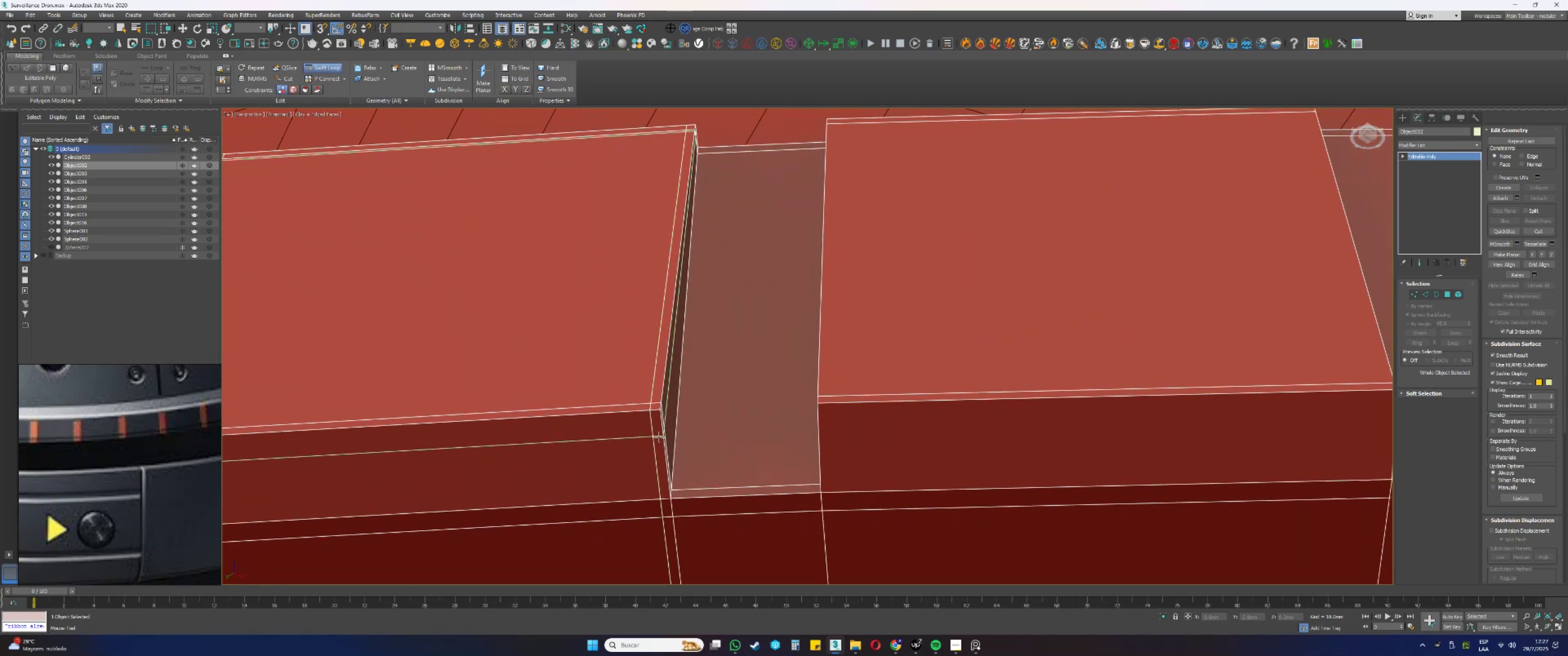 
hold_key(key=ControlLeft, duration=1.32)
hold_key(key=AltLeft, duration=1.28)
left_click_drag(start_coordinate=[650, 436], to_coordinate=[648, 418])
 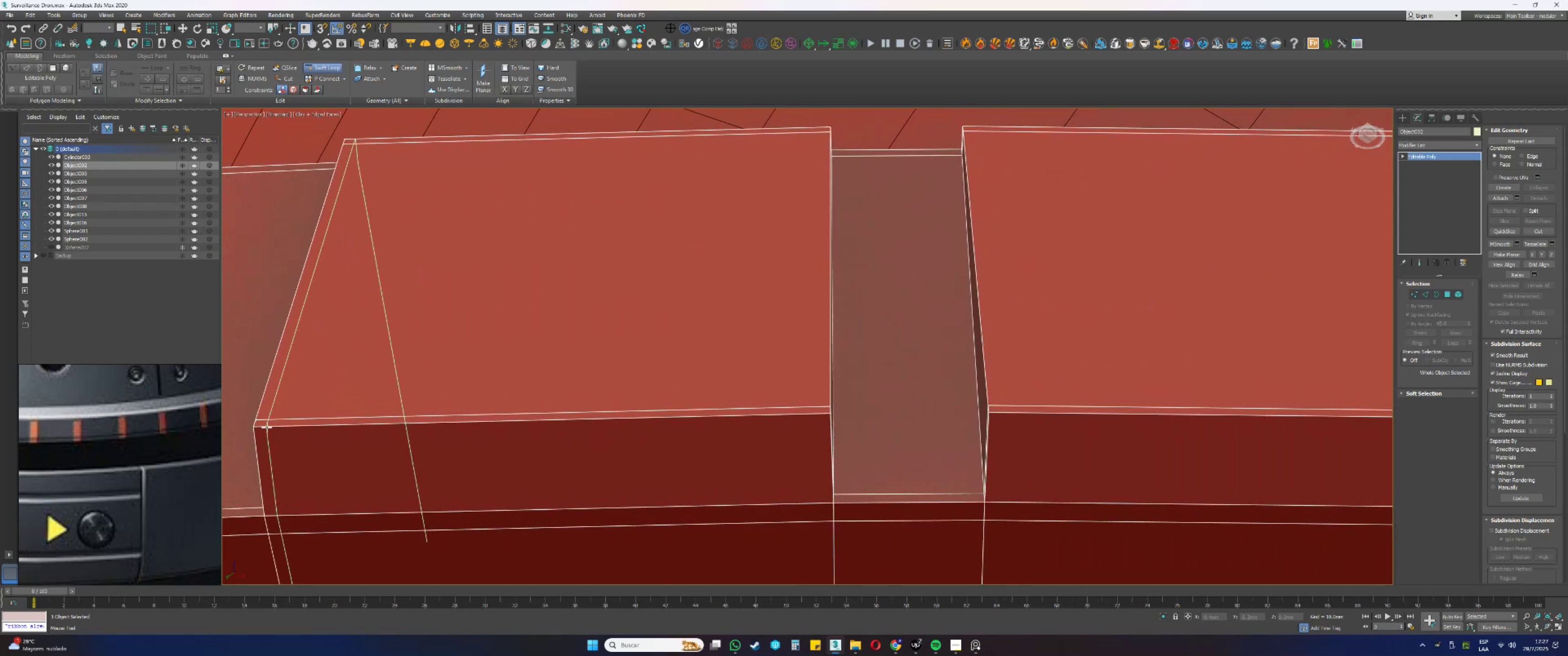 
left_click([263, 427])
 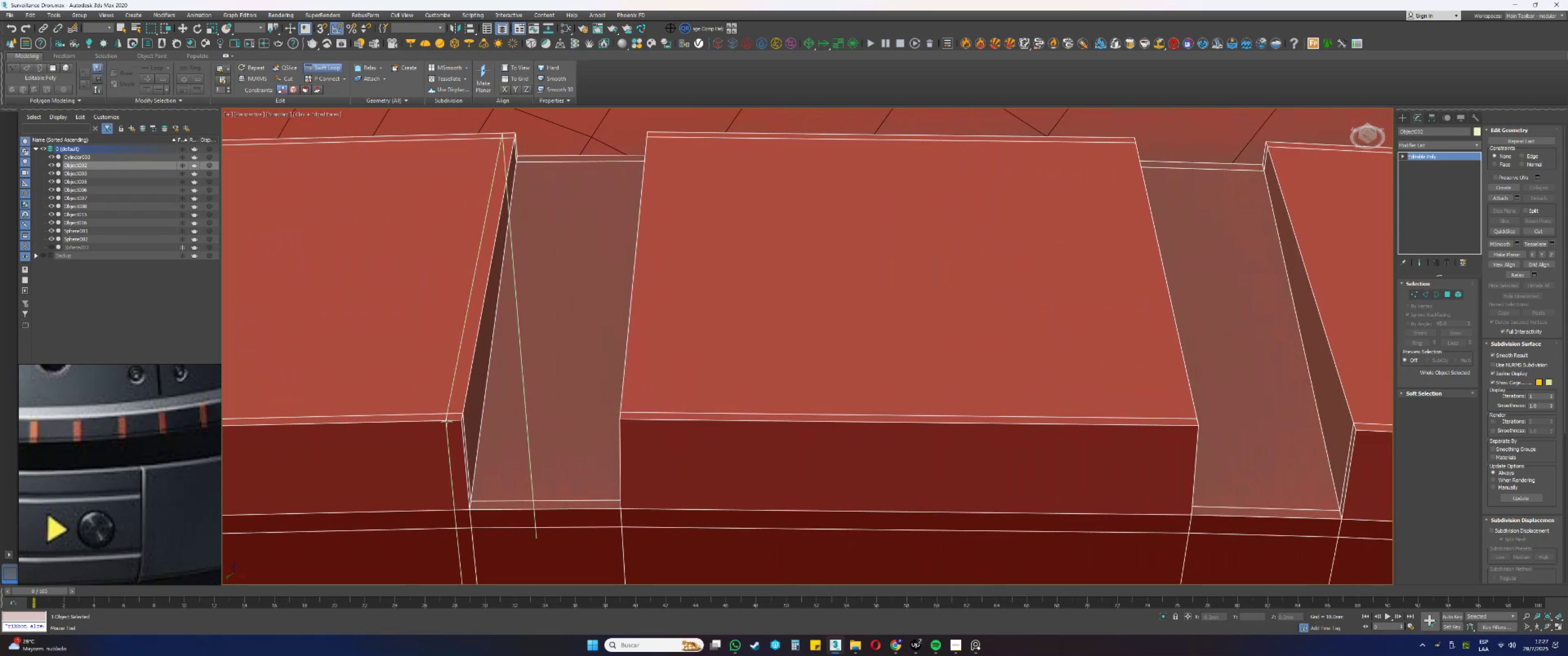 
double_click([457, 459])
 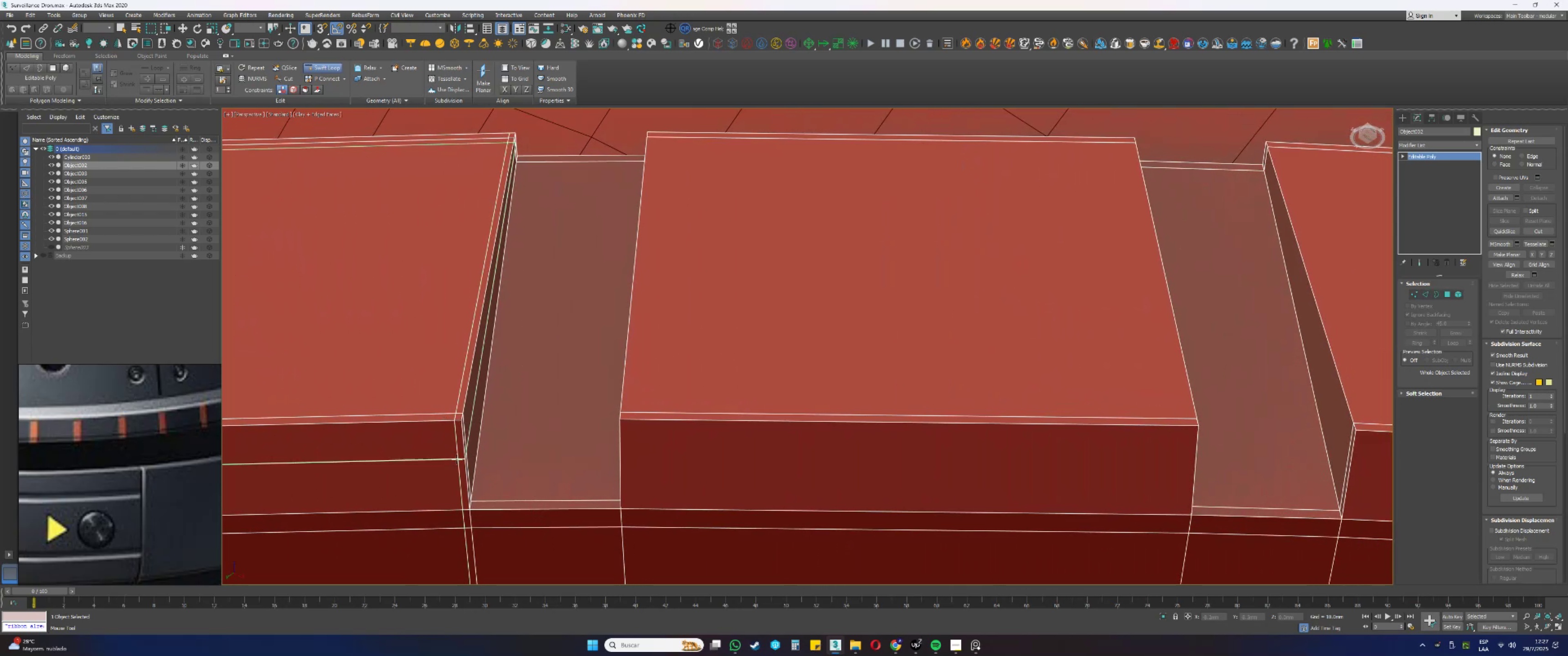 
hold_key(key=ControlLeft, duration=1.54)
hold_key(key=AltLeft, duration=1.47)
left_click_drag(start_coordinate=[448, 456], to_coordinate=[452, 426])
 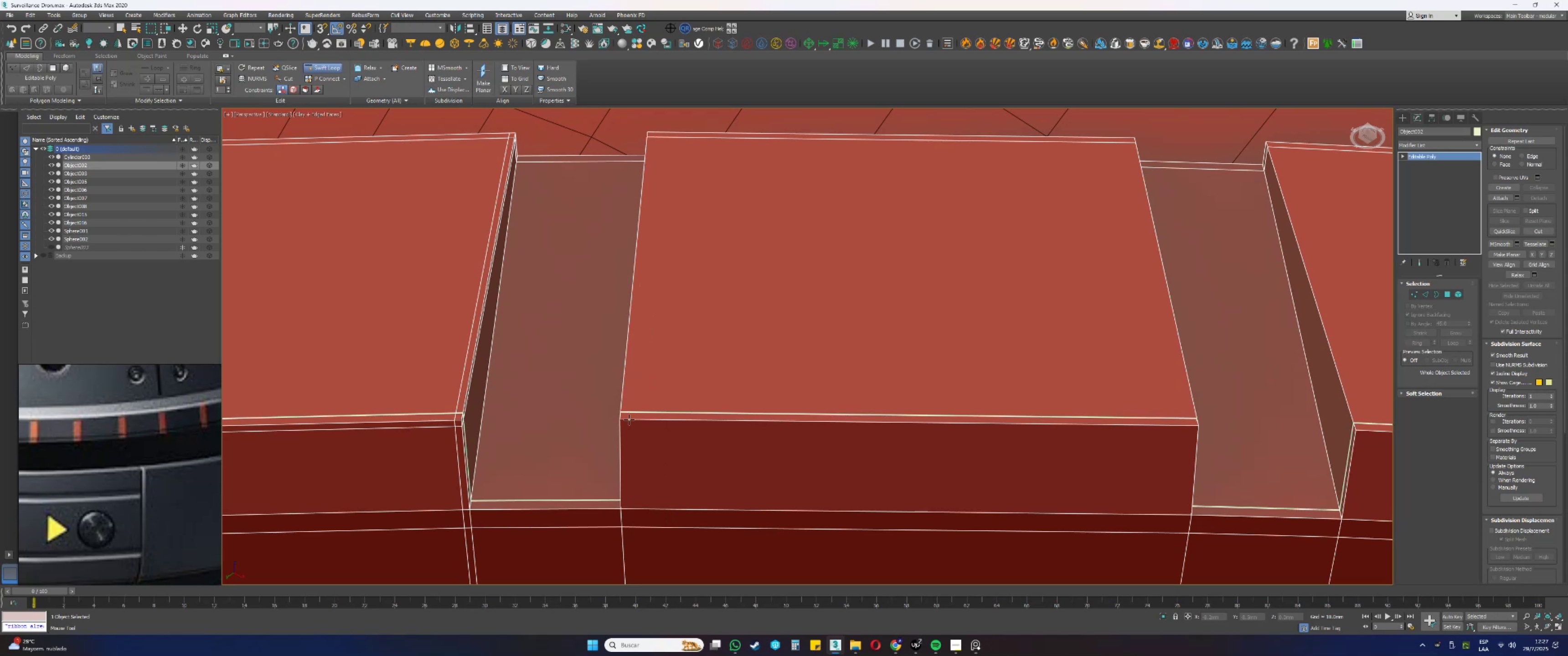 
scroll: coordinate [630, 423], scroll_direction: down, amount: 1.0
 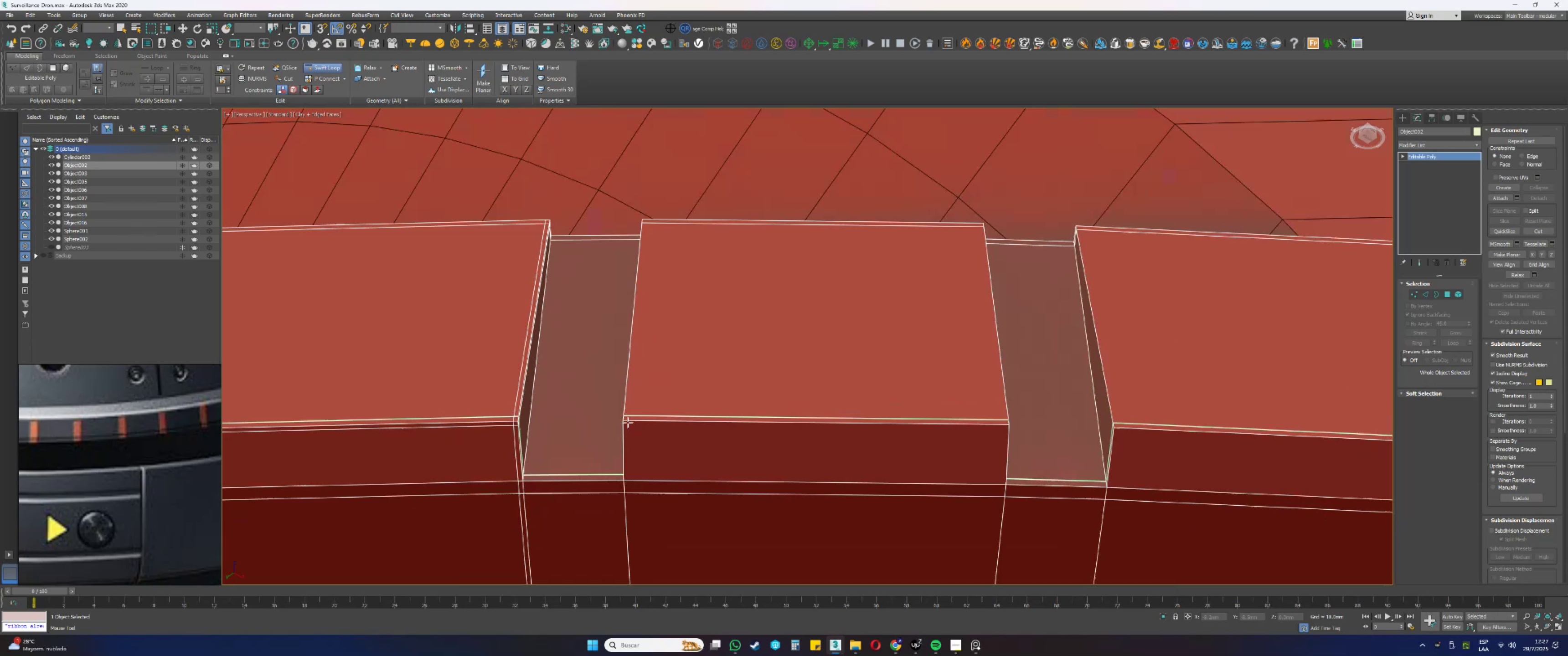 
key(Alt+AltLeft)
 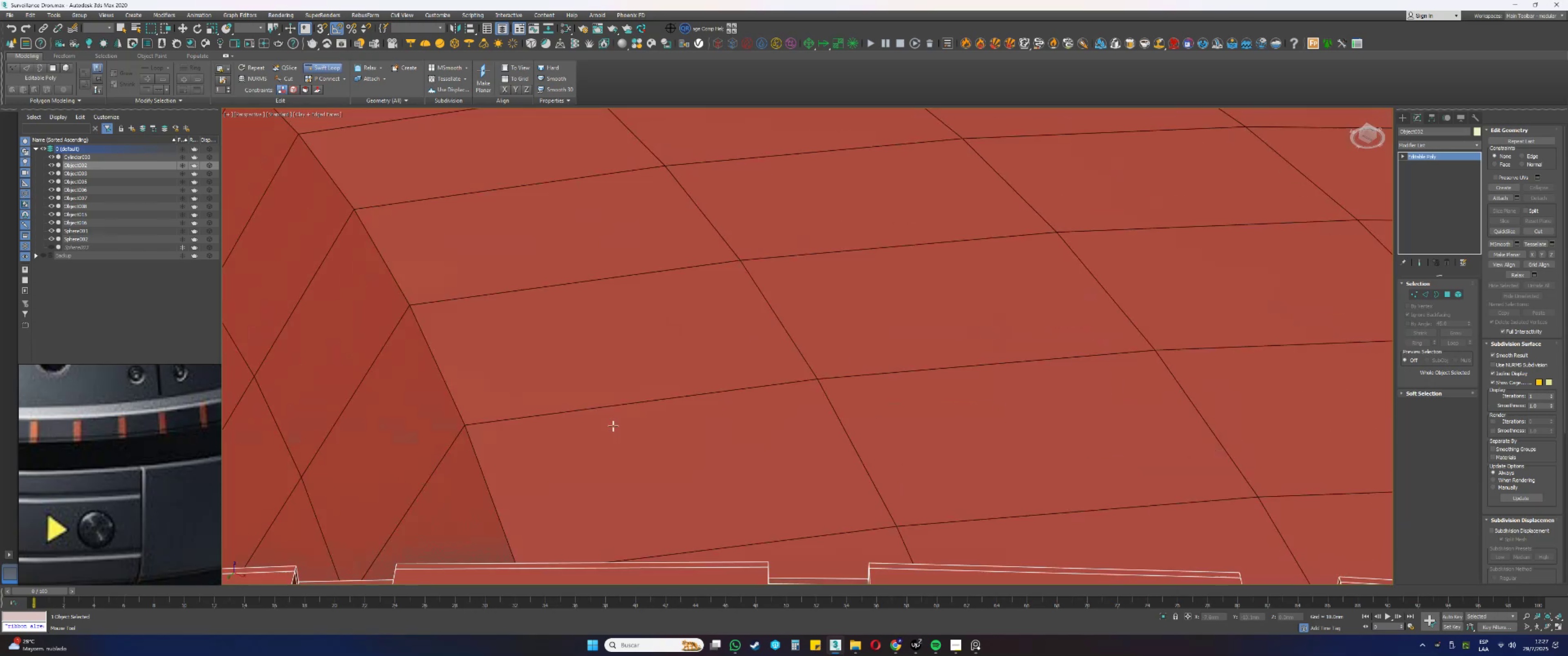 
scroll: coordinate [660, 387], scroll_direction: down, amount: 5.0
 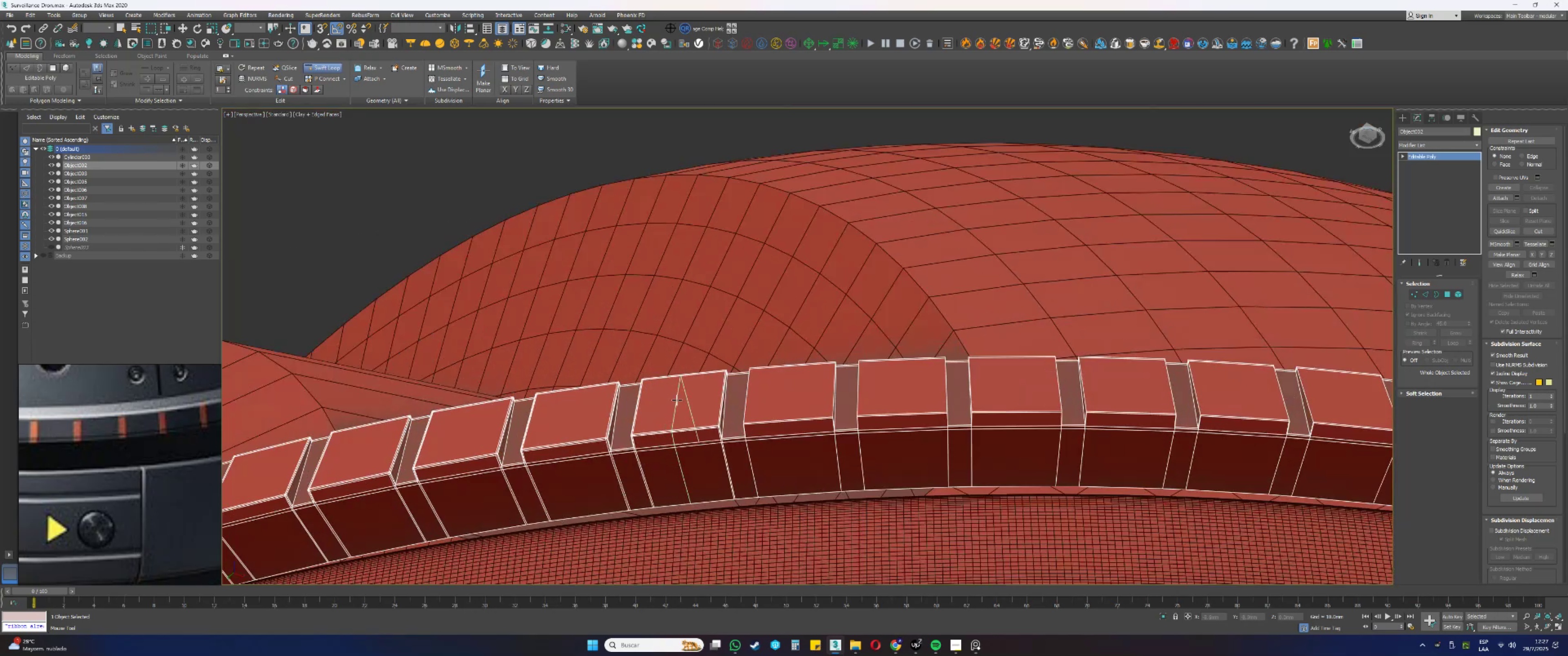 
scroll: coordinate [482, 451], scroll_direction: up, amount: 4.0
 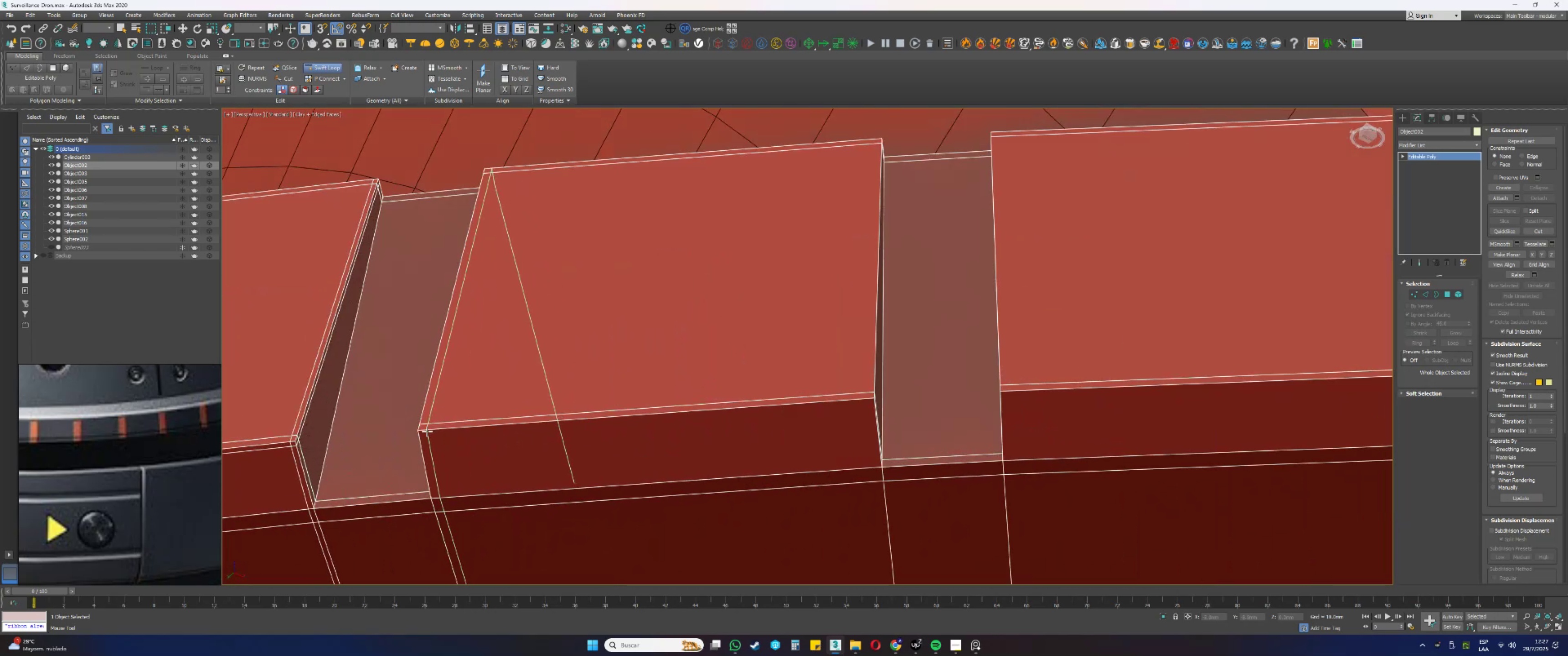 
left_click([426, 432])
 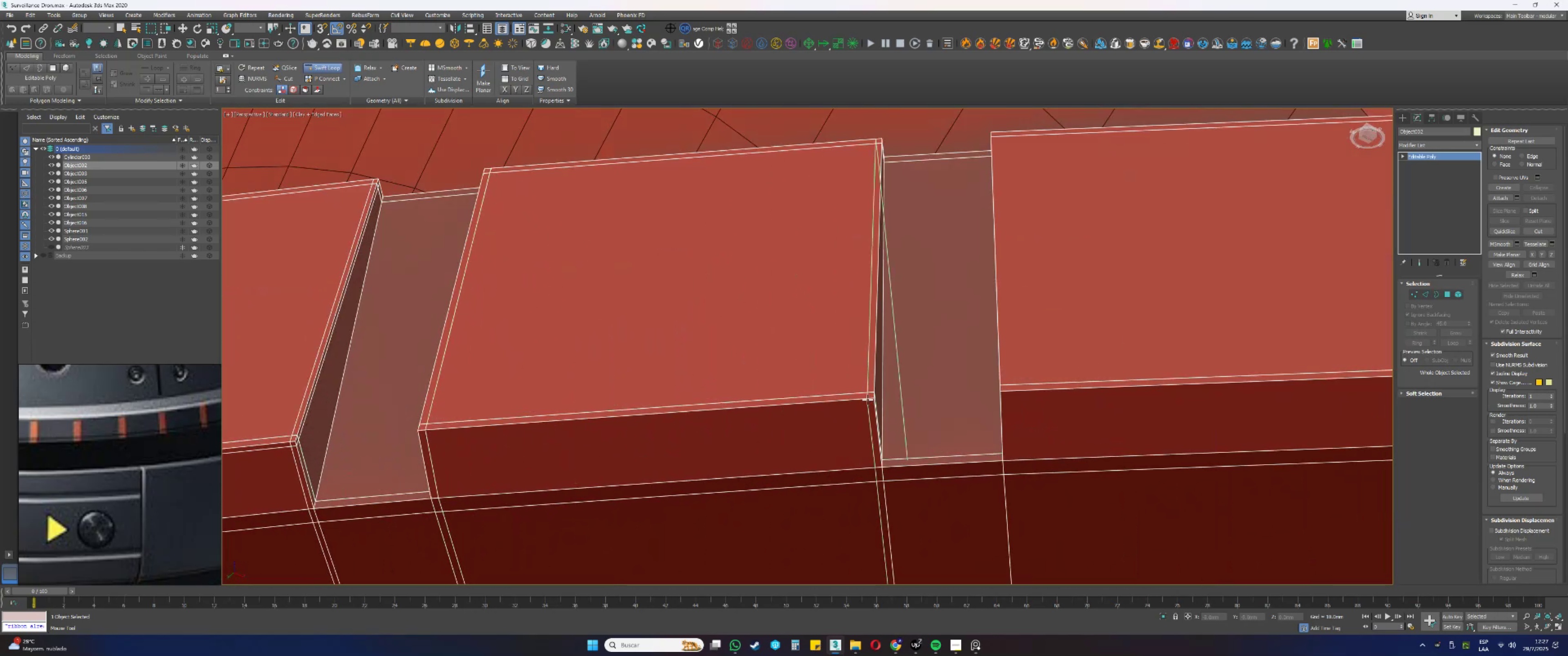 
left_click([866, 399])
 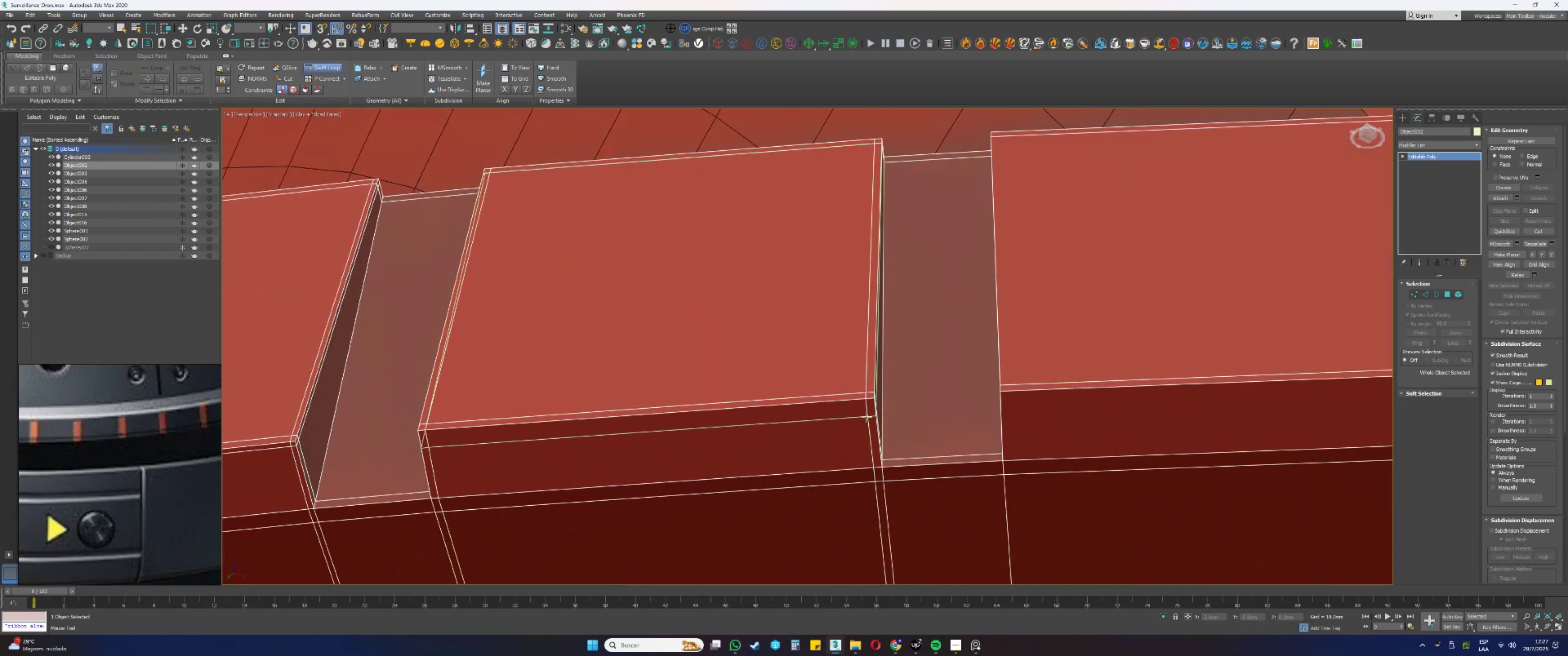 
left_click([867, 423])
 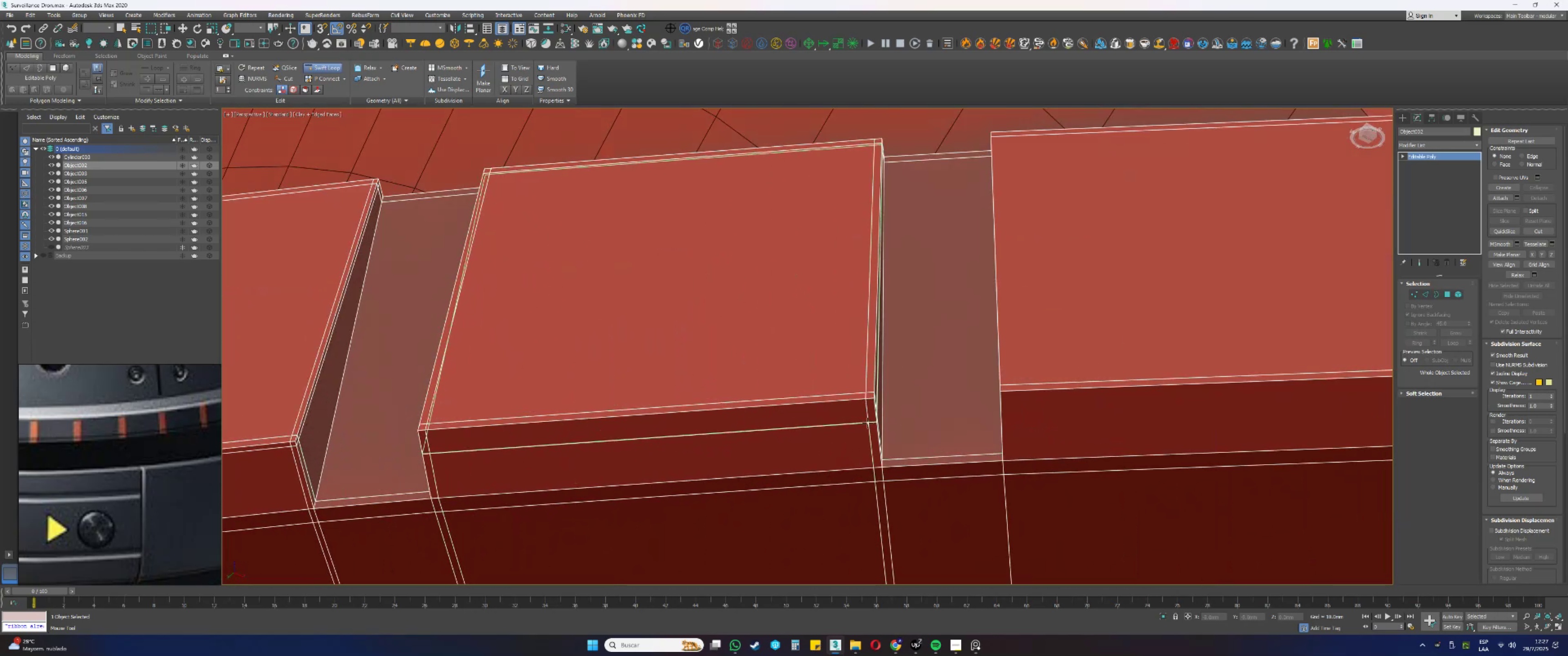 
hold_key(key=ControlLeft, duration=1.58)
hold_key(key=AltLeft, duration=1.47)
left_click_drag(start_coordinate=[859, 422], to_coordinate=[855, 405])
 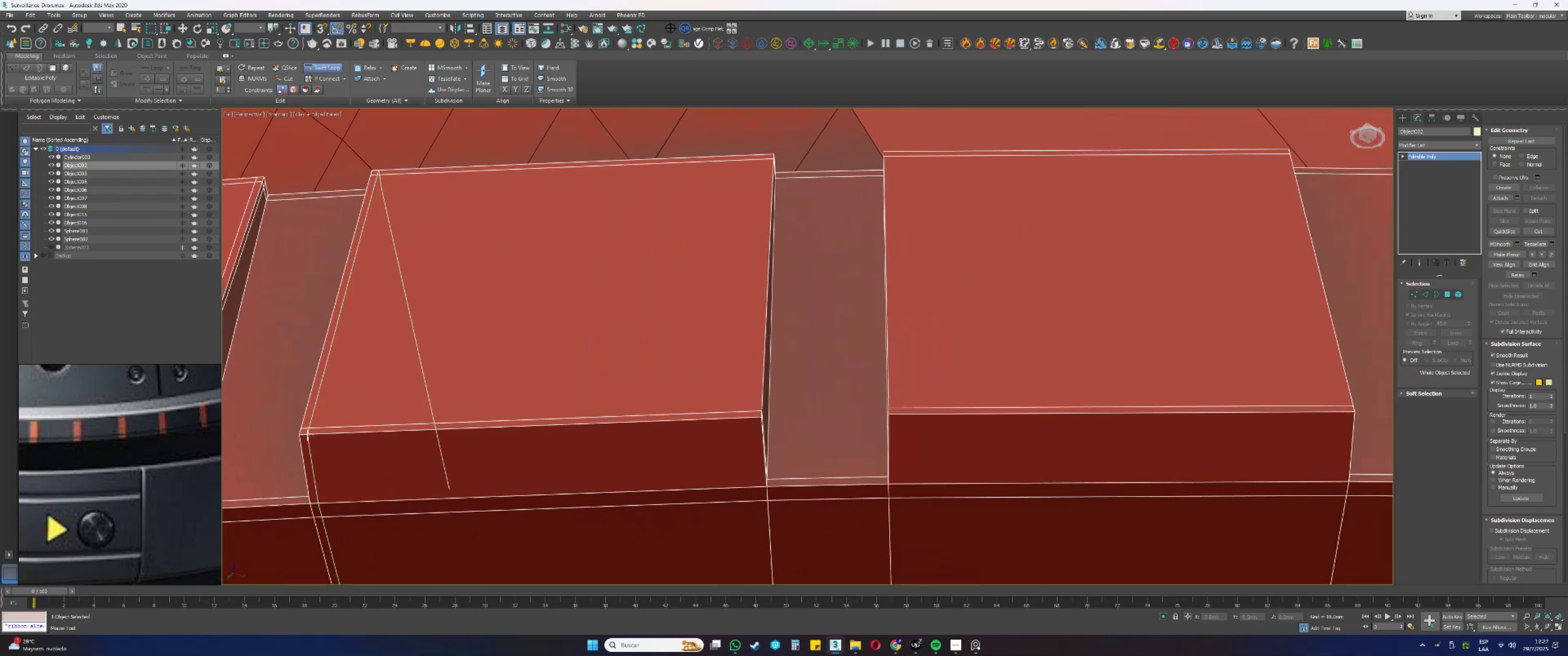 
left_click([308, 435])
 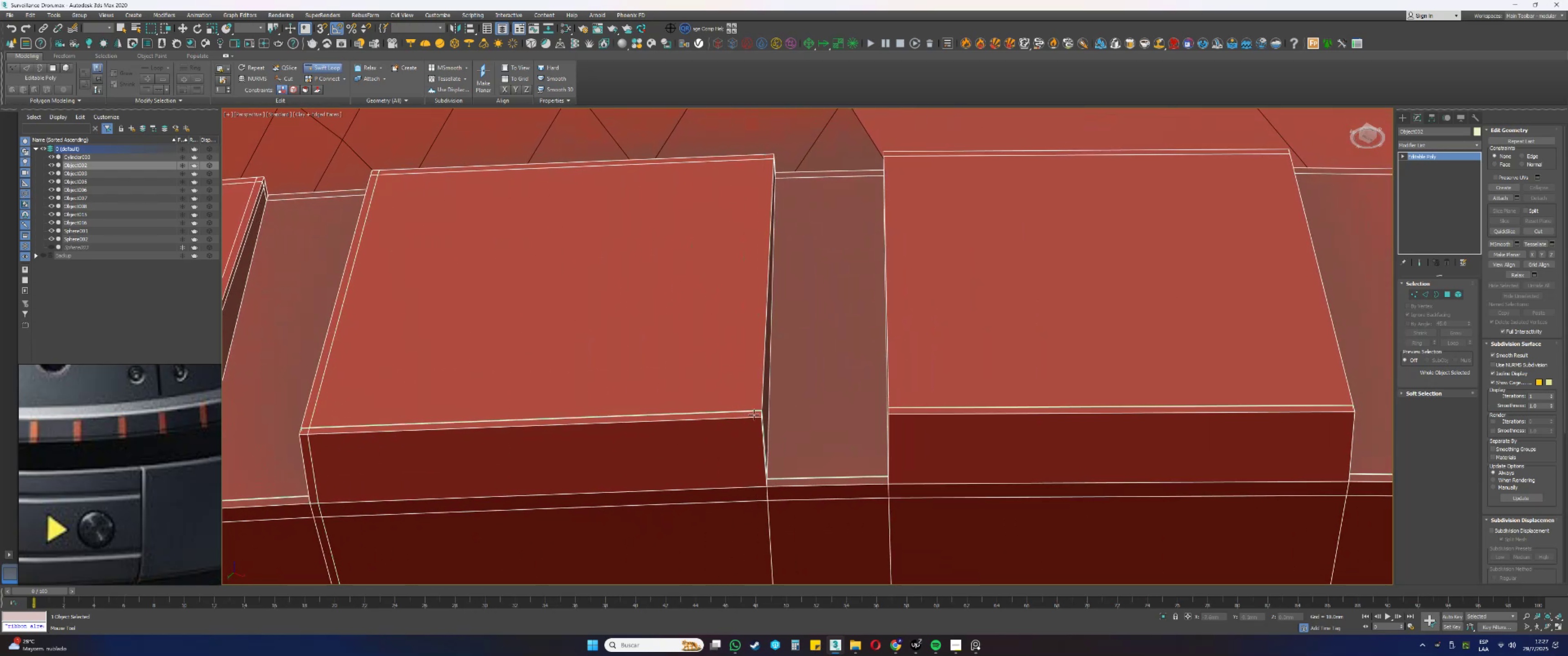 
left_click([753, 417])
 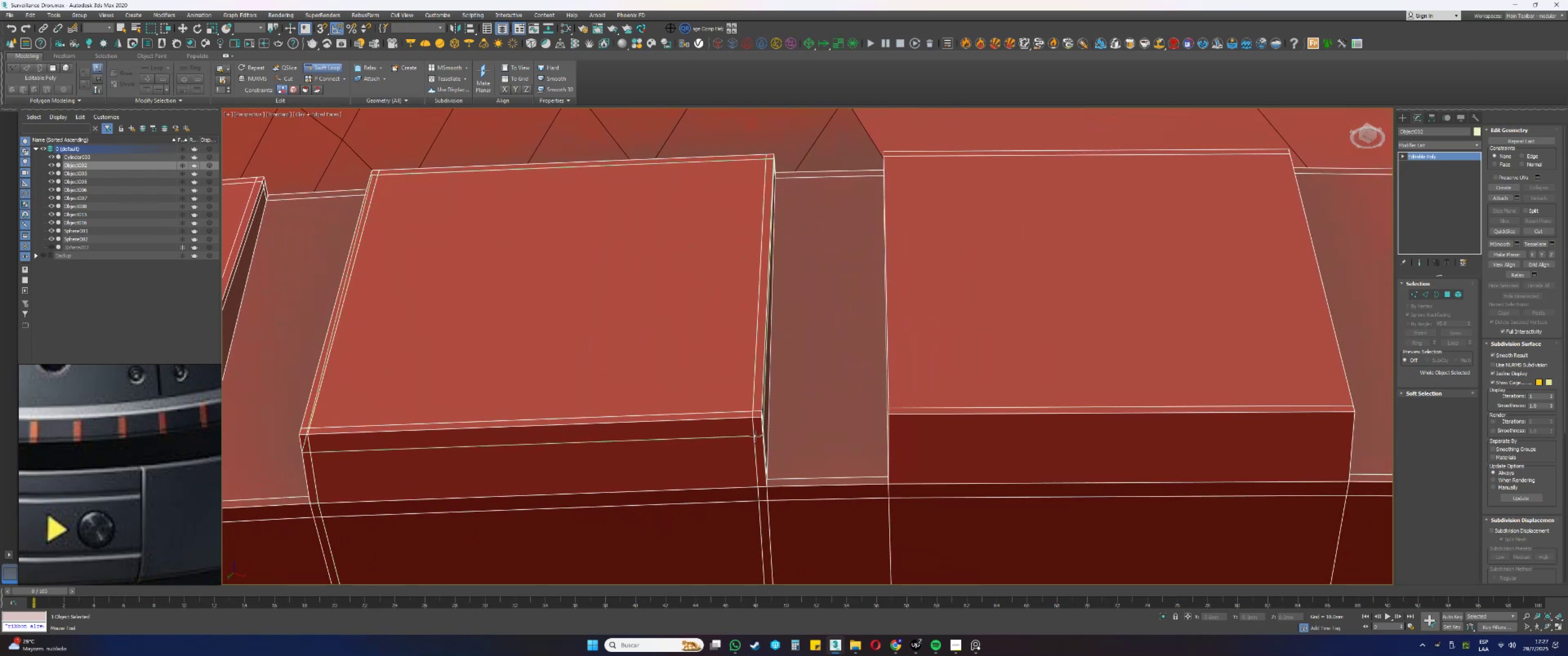 
left_click([755, 437])
 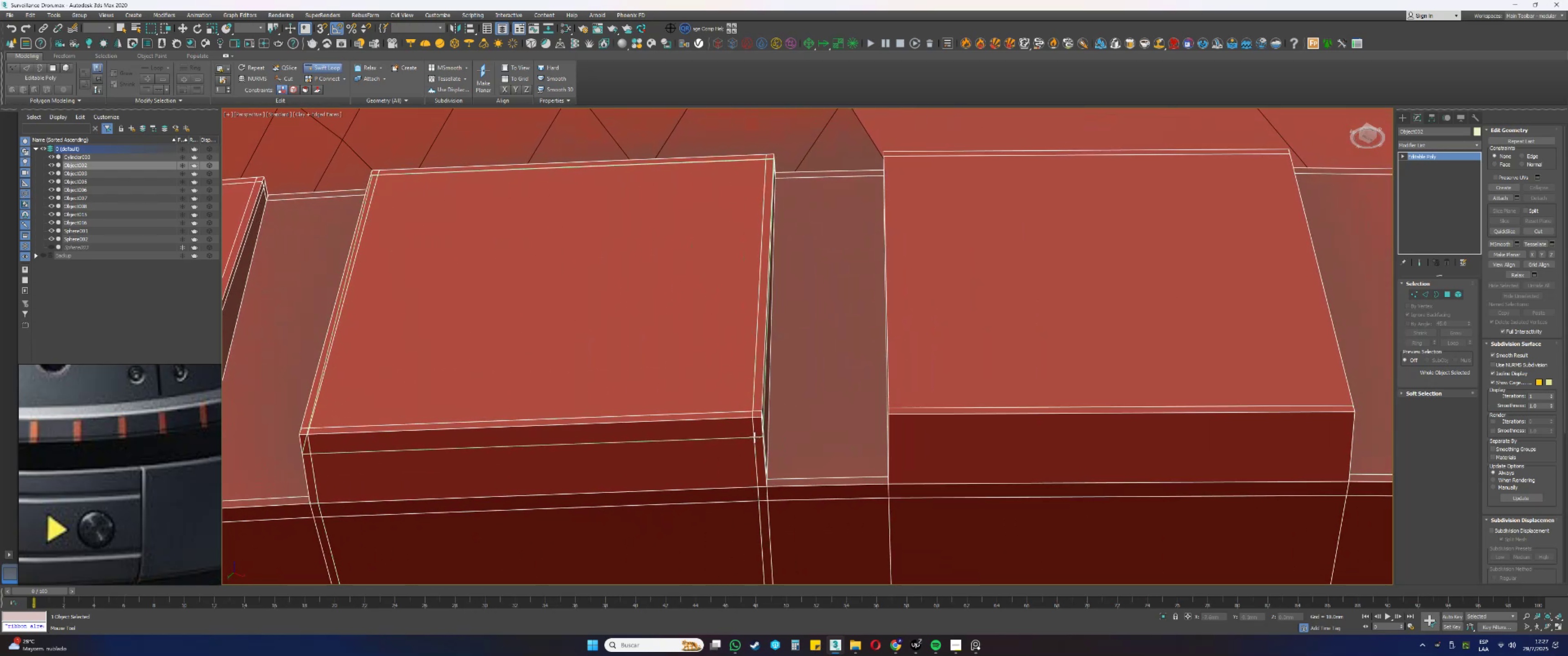 
hold_key(key=ControlLeft, duration=1.38)
hold_key(key=AltLeft, duration=1.35)
left_click_drag(start_coordinate=[748, 436], to_coordinate=[742, 424])
 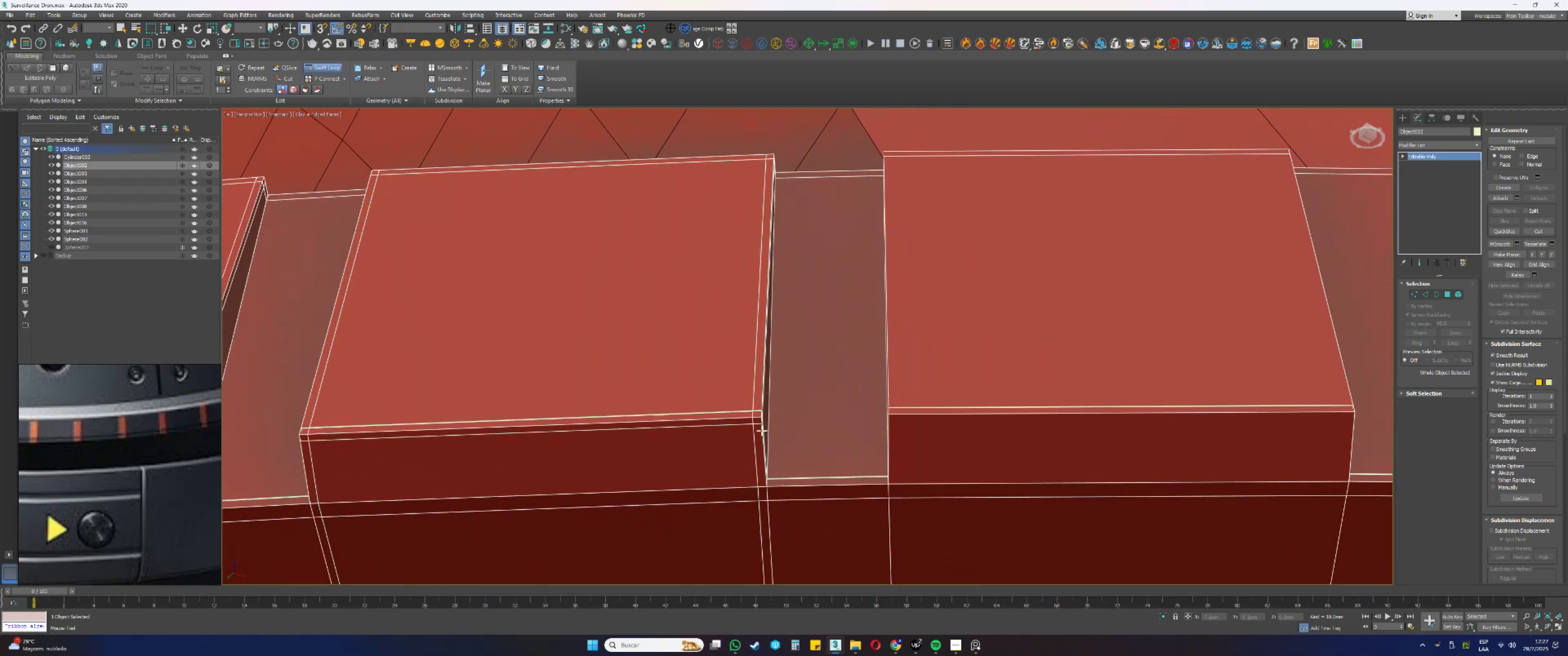 
key(Alt+AltLeft)
 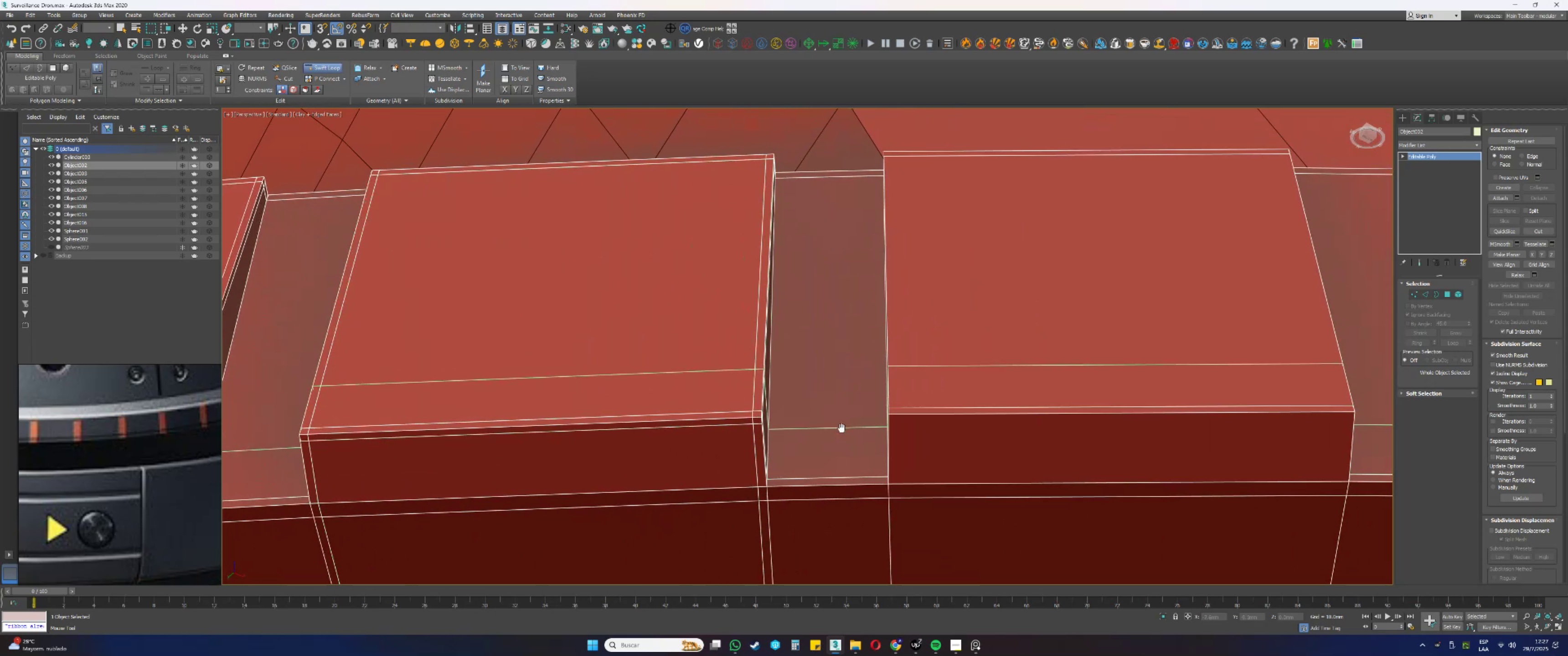 
key(Alt+AltLeft)
 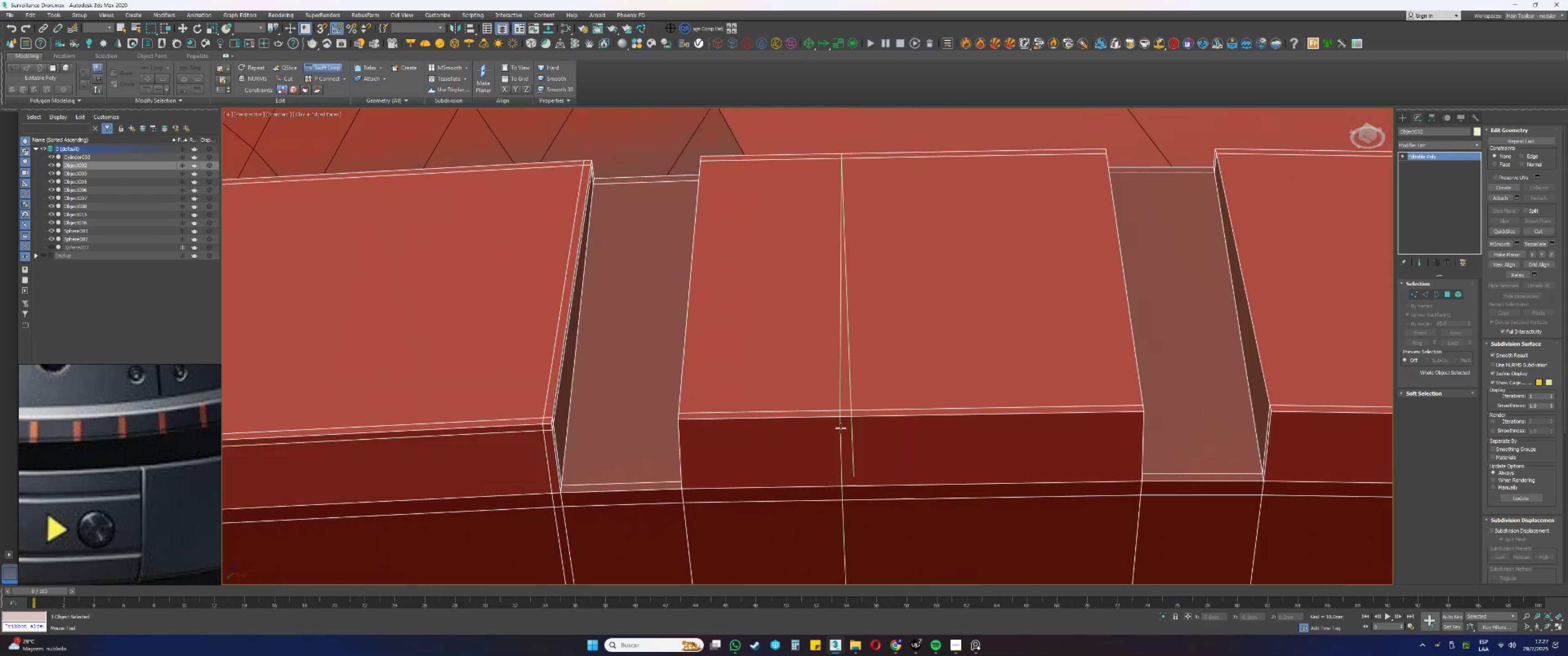 
scroll: coordinate [826, 418], scroll_direction: down, amount: 10.0
 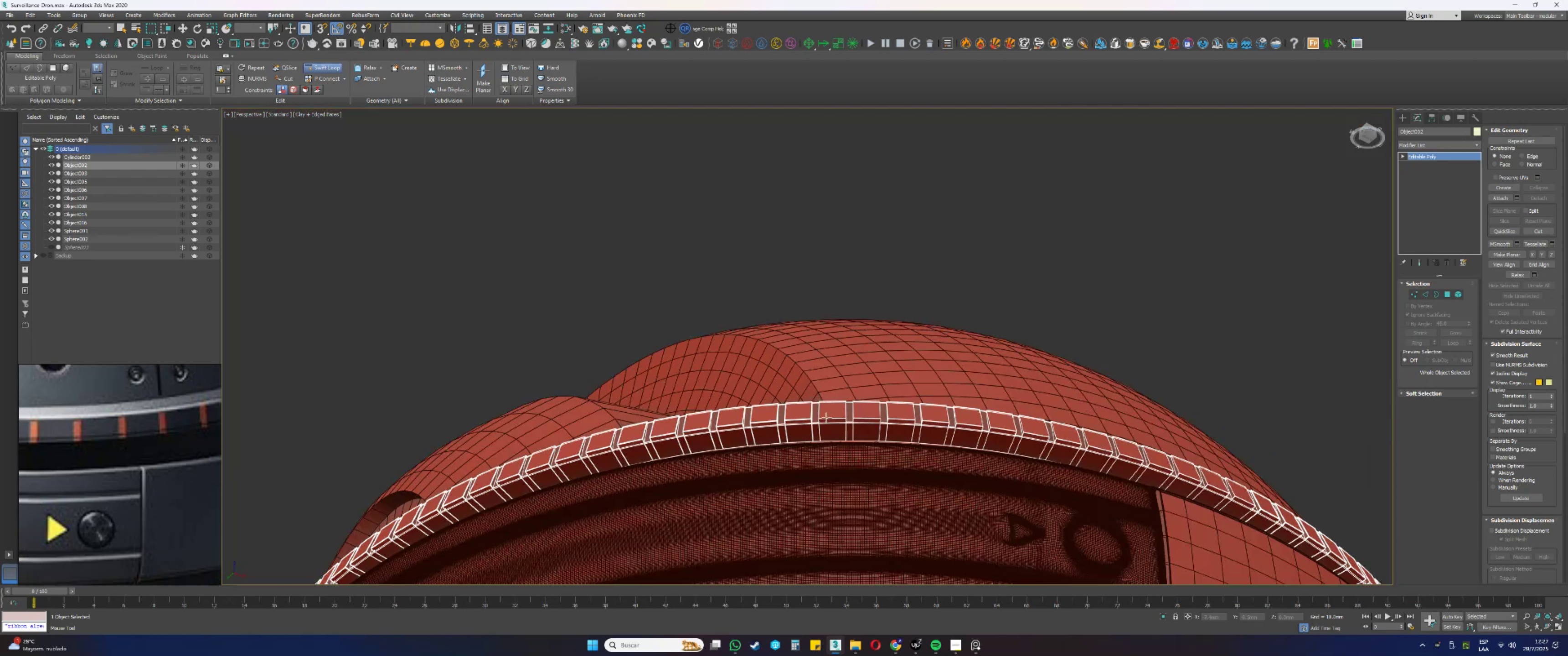 
hold_key(key=AltLeft, duration=0.31)
 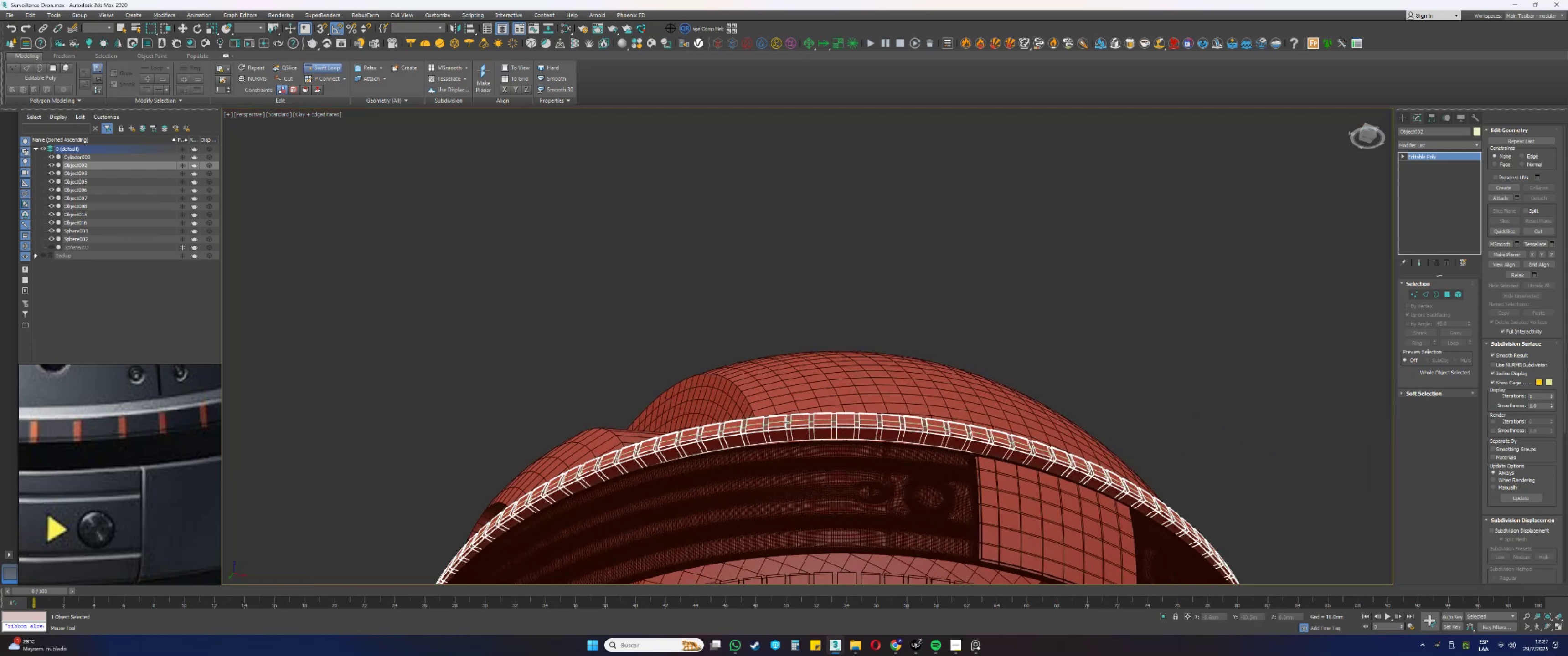 
scroll: coordinate [676, 437], scroll_direction: up, amount: 8.0
 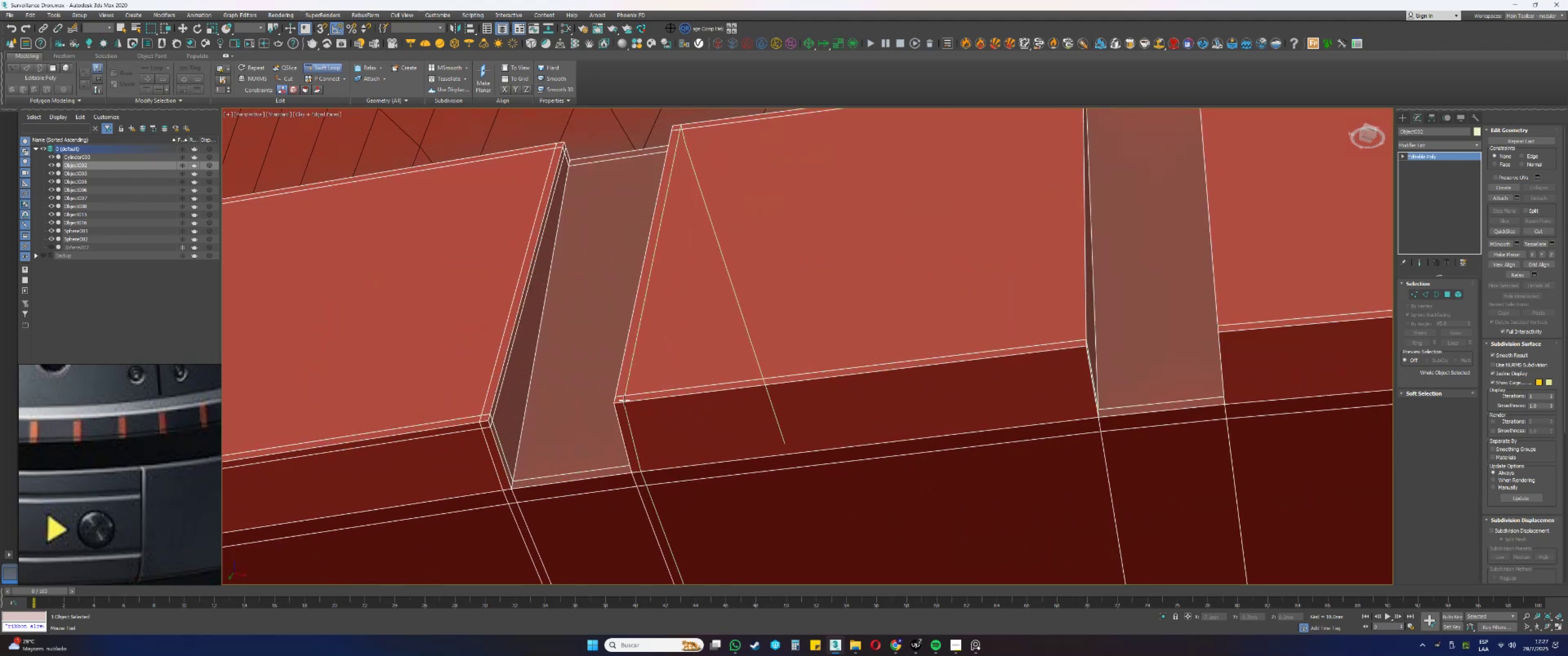 
left_click([625, 400])
 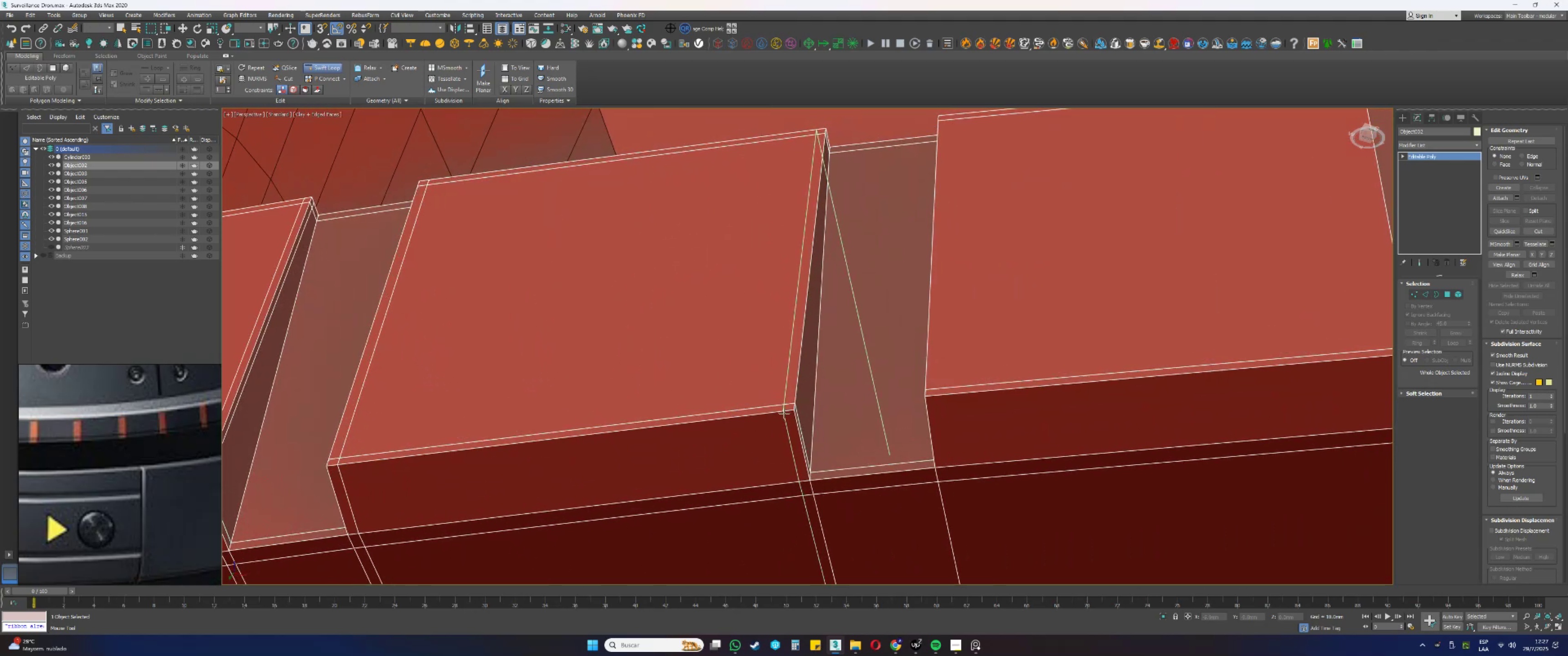 
hold_key(key=ControlLeft, duration=2.12)
hold_key(key=AltLeft, duration=1.5)
left_click_drag(start_coordinate=[786, 442], to_coordinate=[778, 421])
 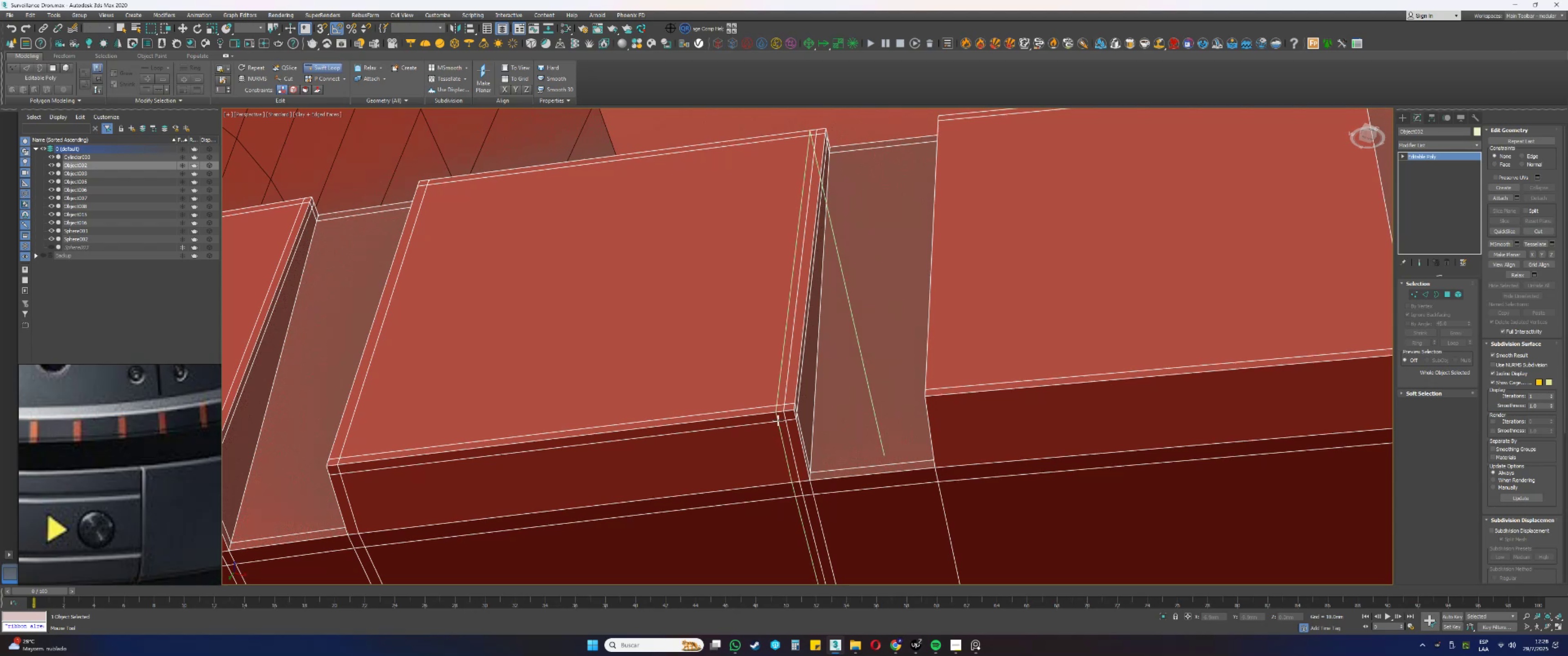 
hold_key(key=AltLeft, duration=0.54)
 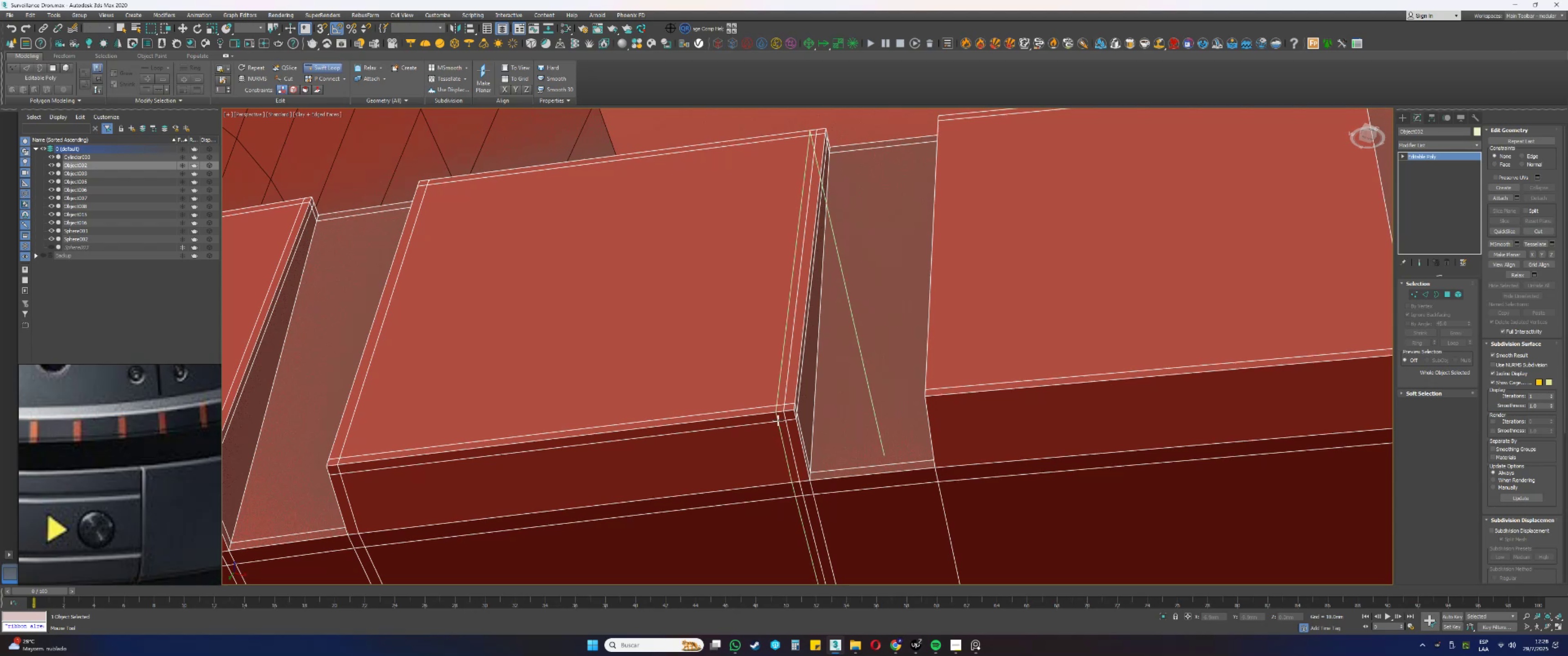 
scroll: coordinate [778, 420], scroll_direction: down, amount: 8.0
 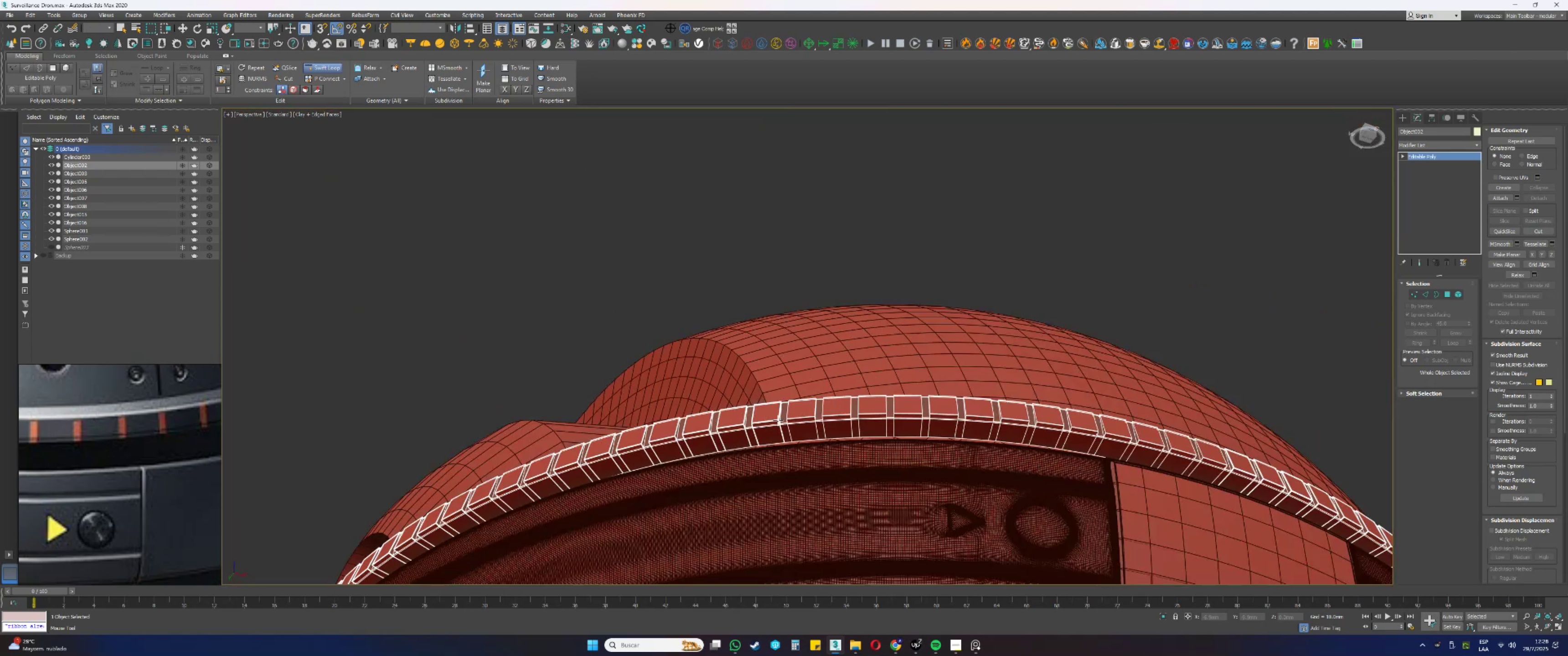 
hold_key(key=AltLeft, duration=0.64)
 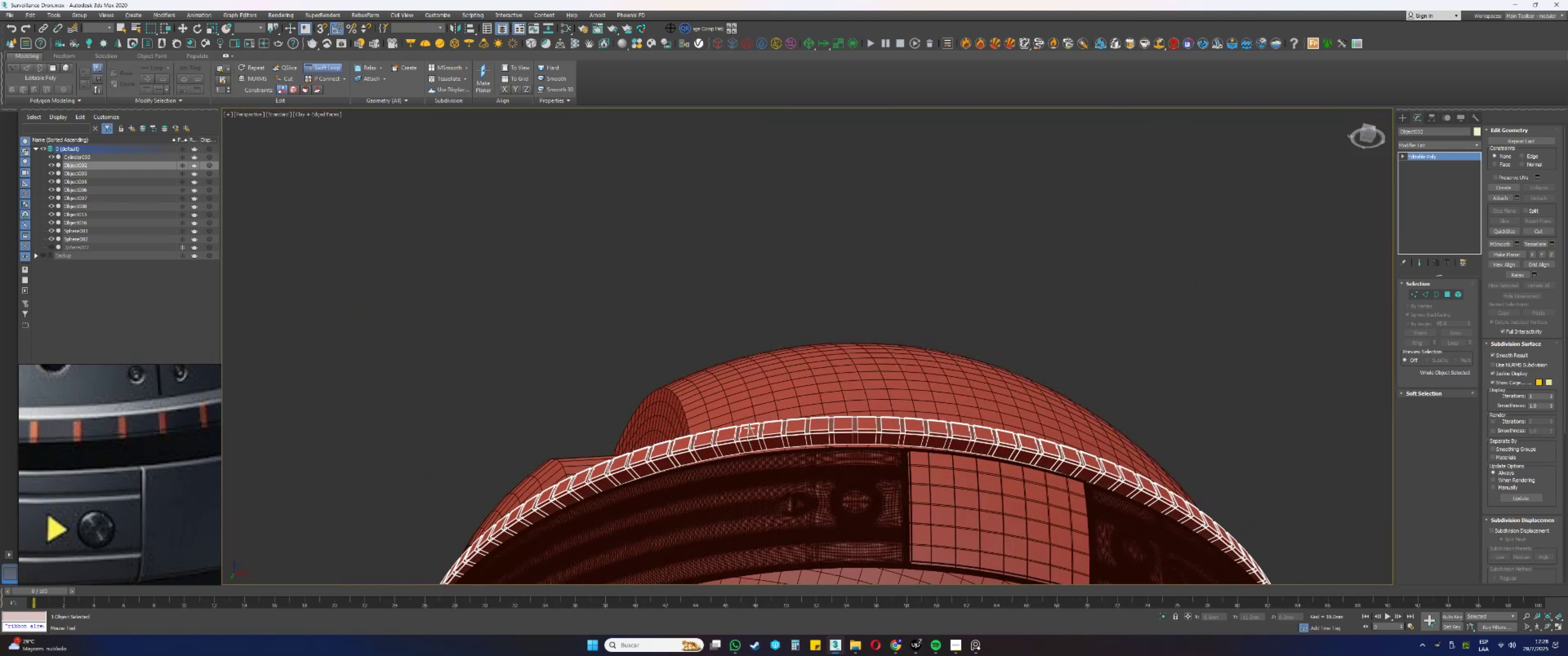 
scroll: coordinate [748, 423], scroll_direction: up, amount: 8.0
 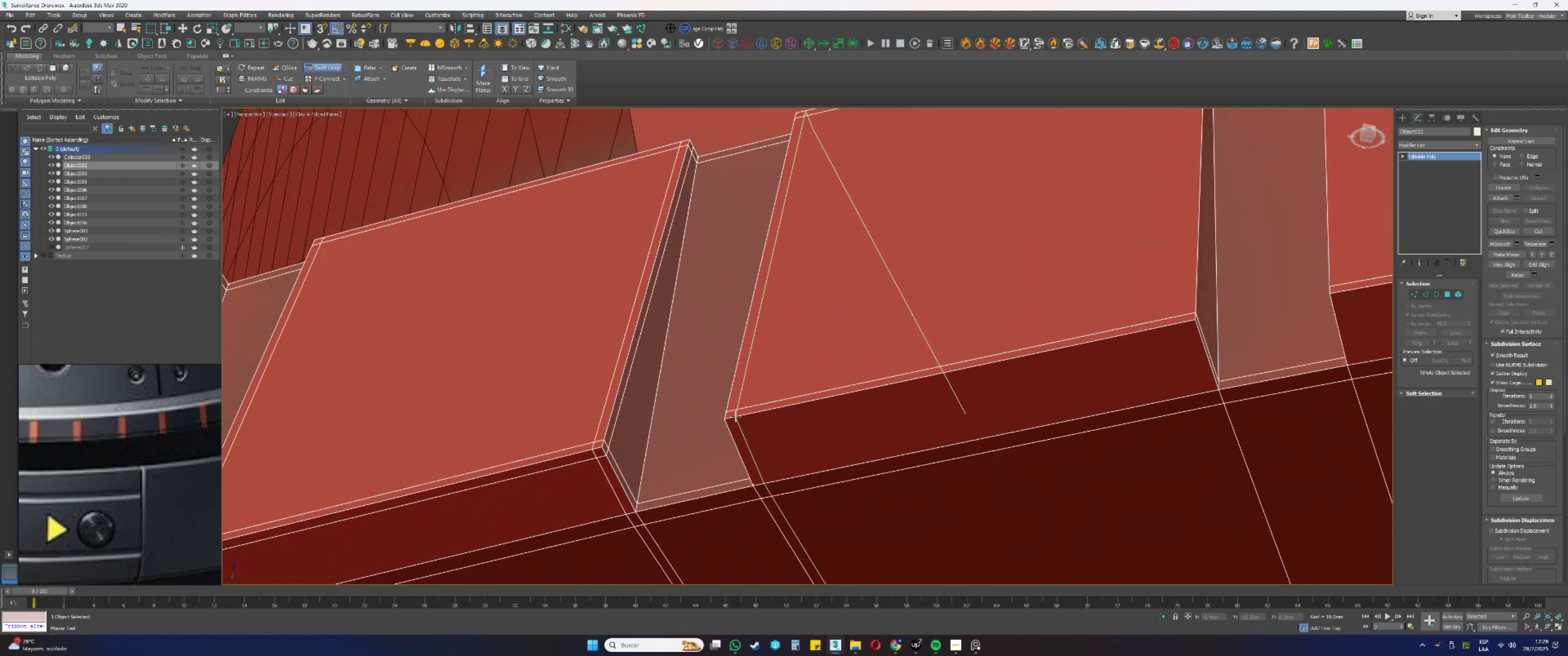 
left_click([735, 417])
 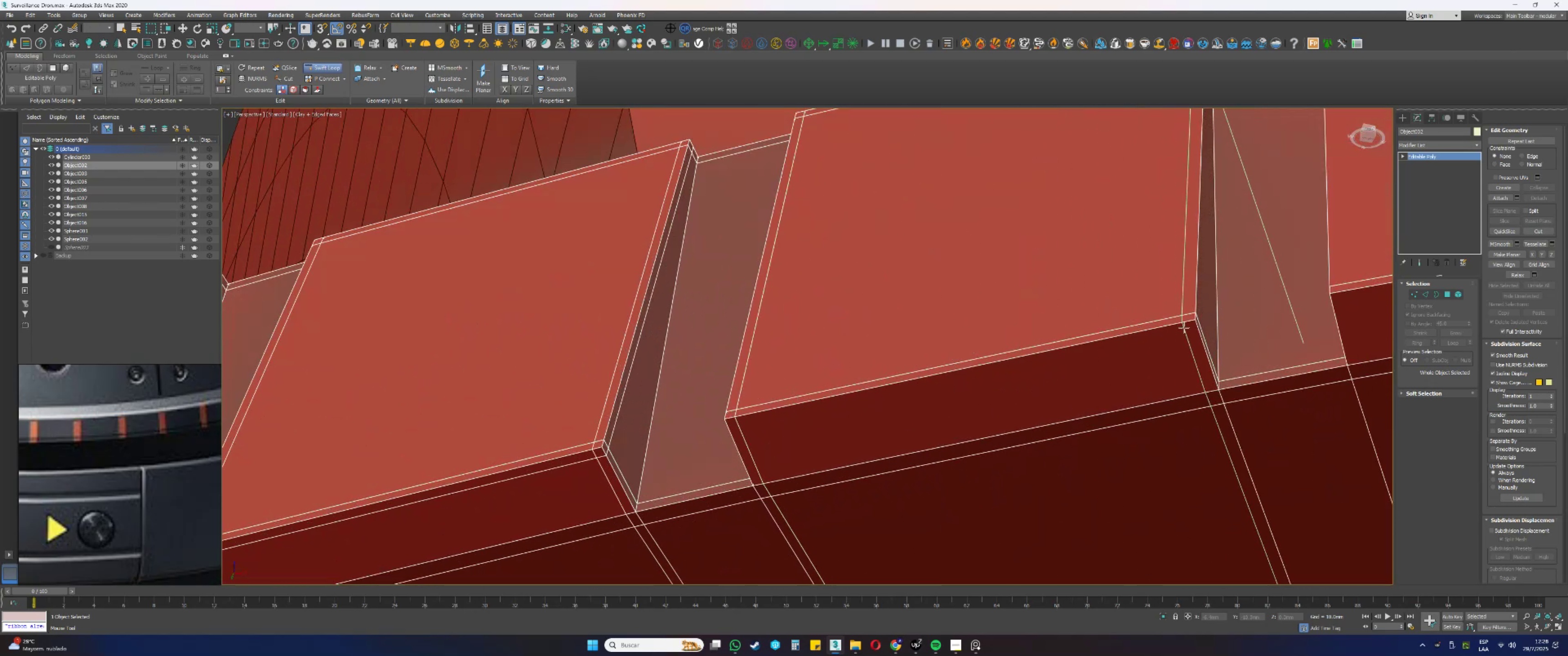 
left_click([1185, 327])
 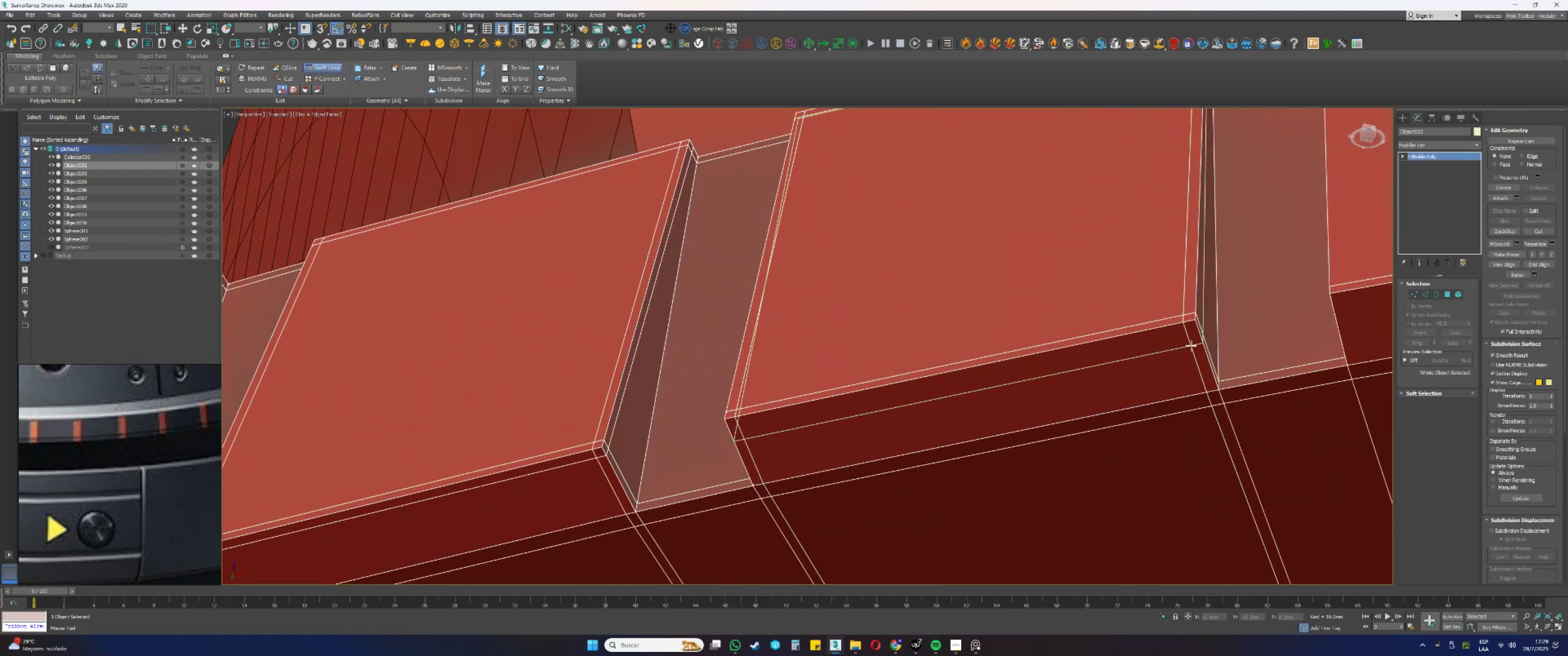 
left_click([1191, 346])
 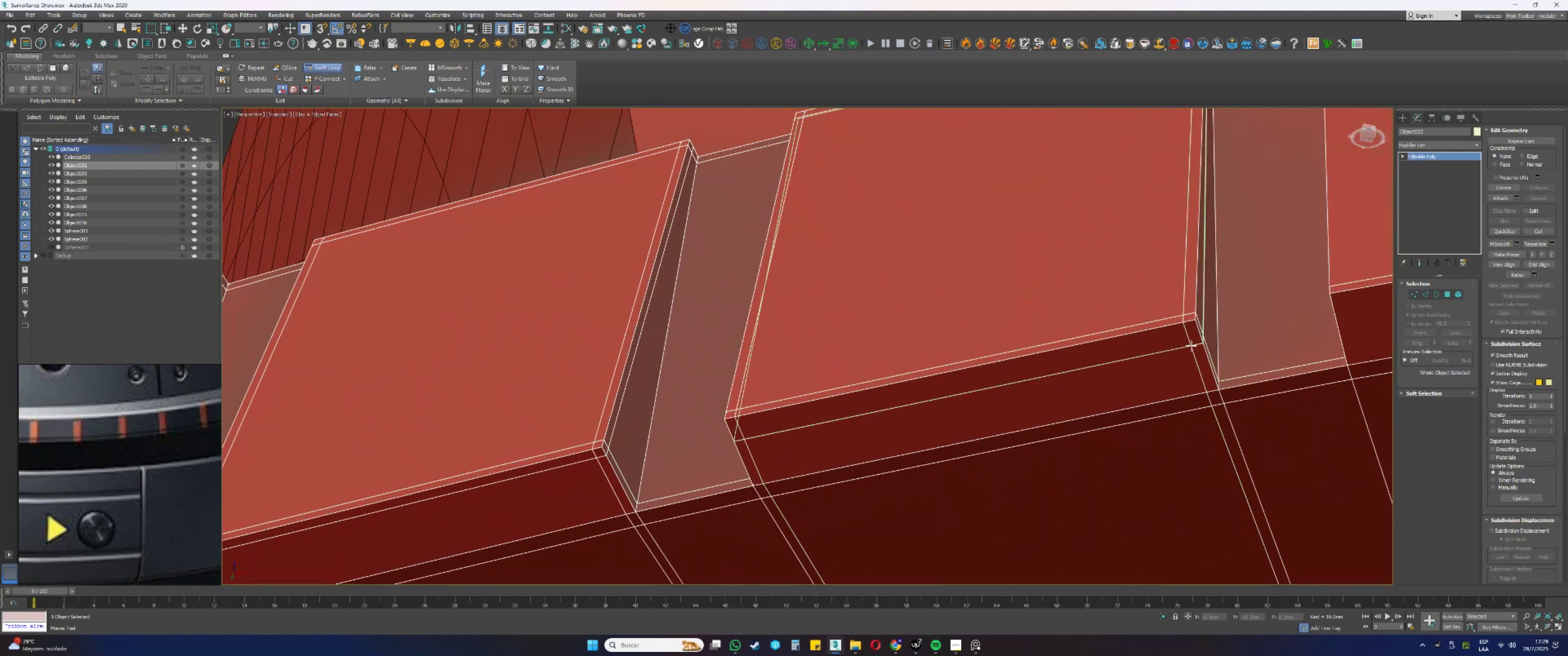 
hold_key(key=AltLeft, duration=1.76)
hold_key(key=ControlLeft, duration=1.54)
left_click_drag(start_coordinate=[1181, 346], to_coordinate=[1169, 335])
 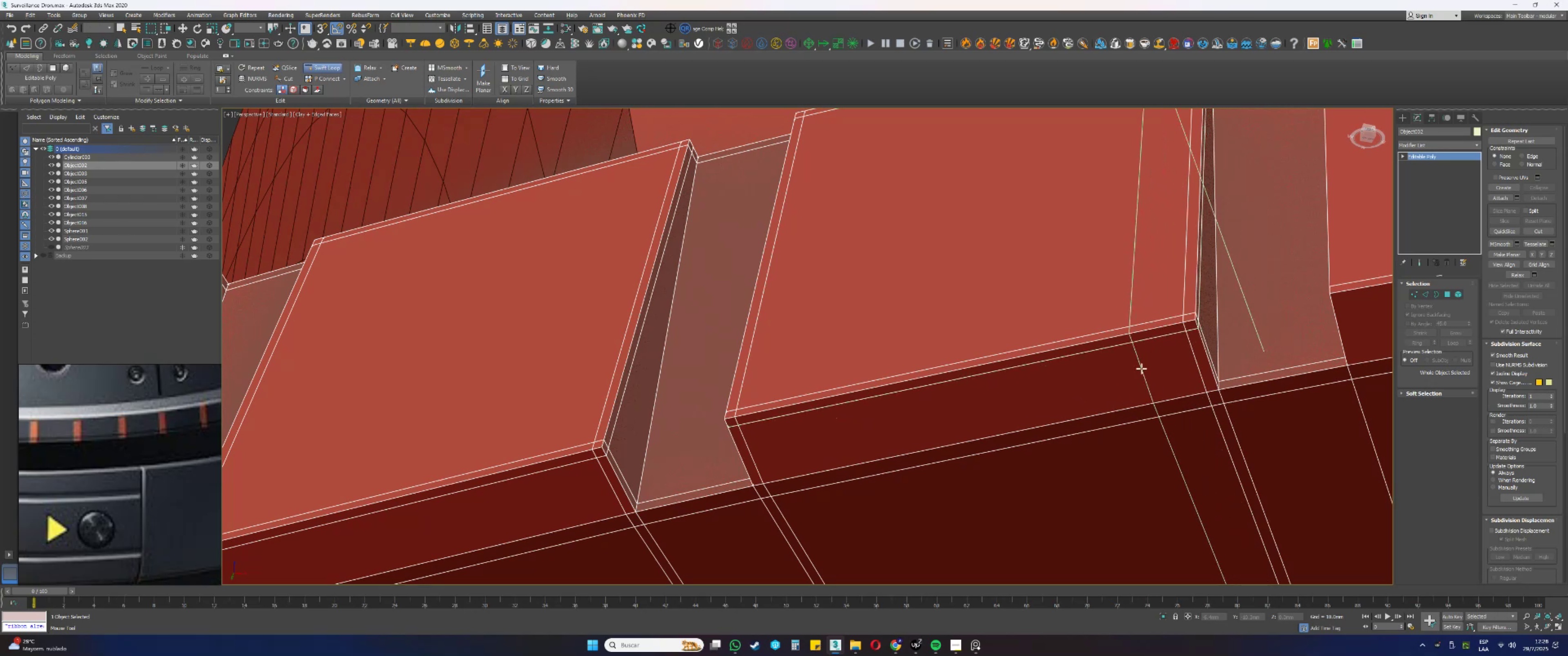 
key(Alt+Control+ControlLeft)
 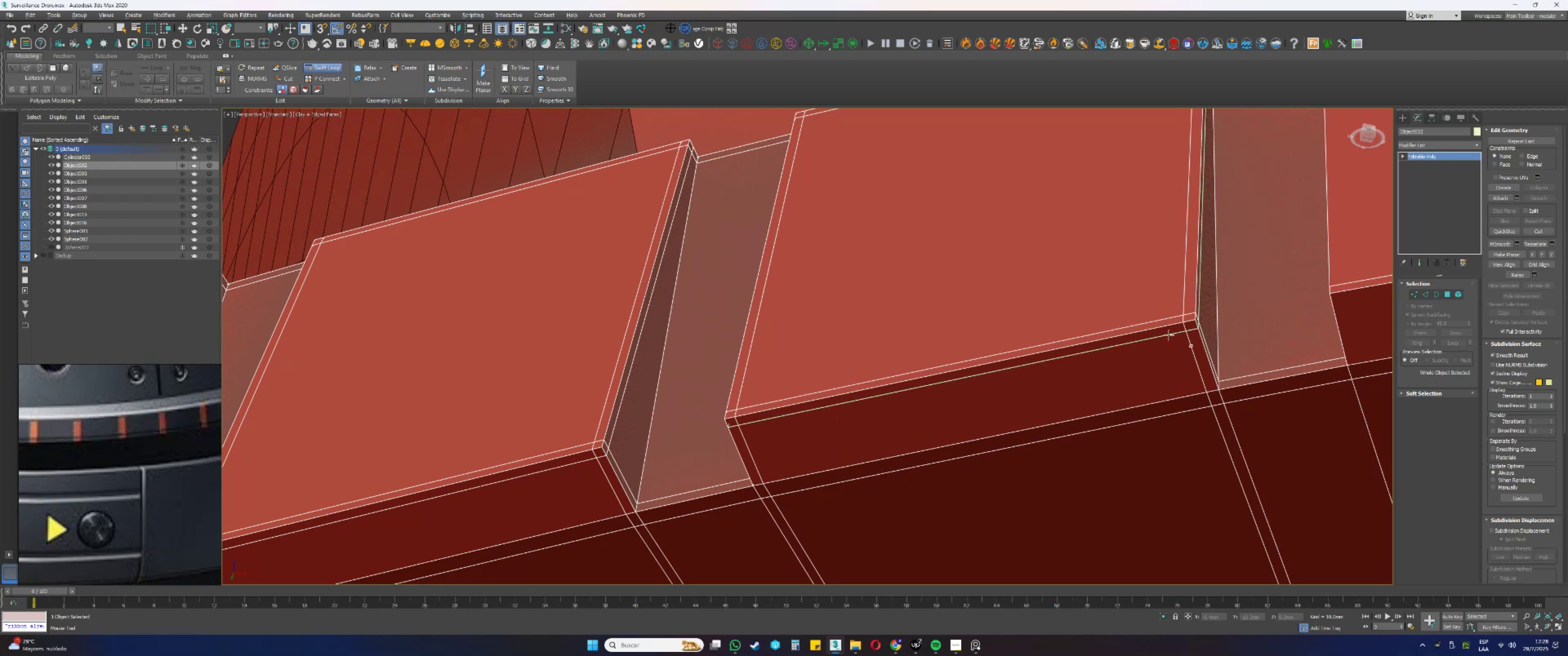 
key(Alt+Control+ControlLeft)
 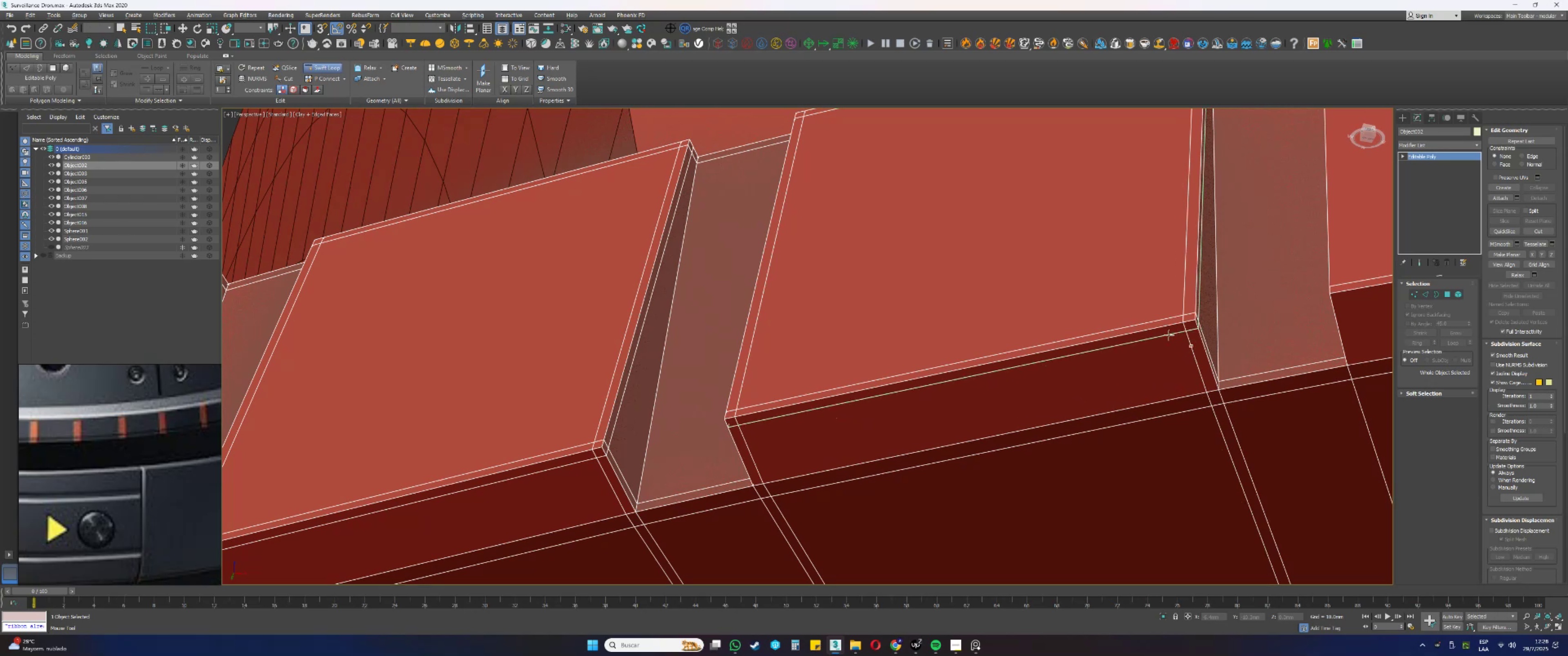 
key(Alt+Control+ControlLeft)
 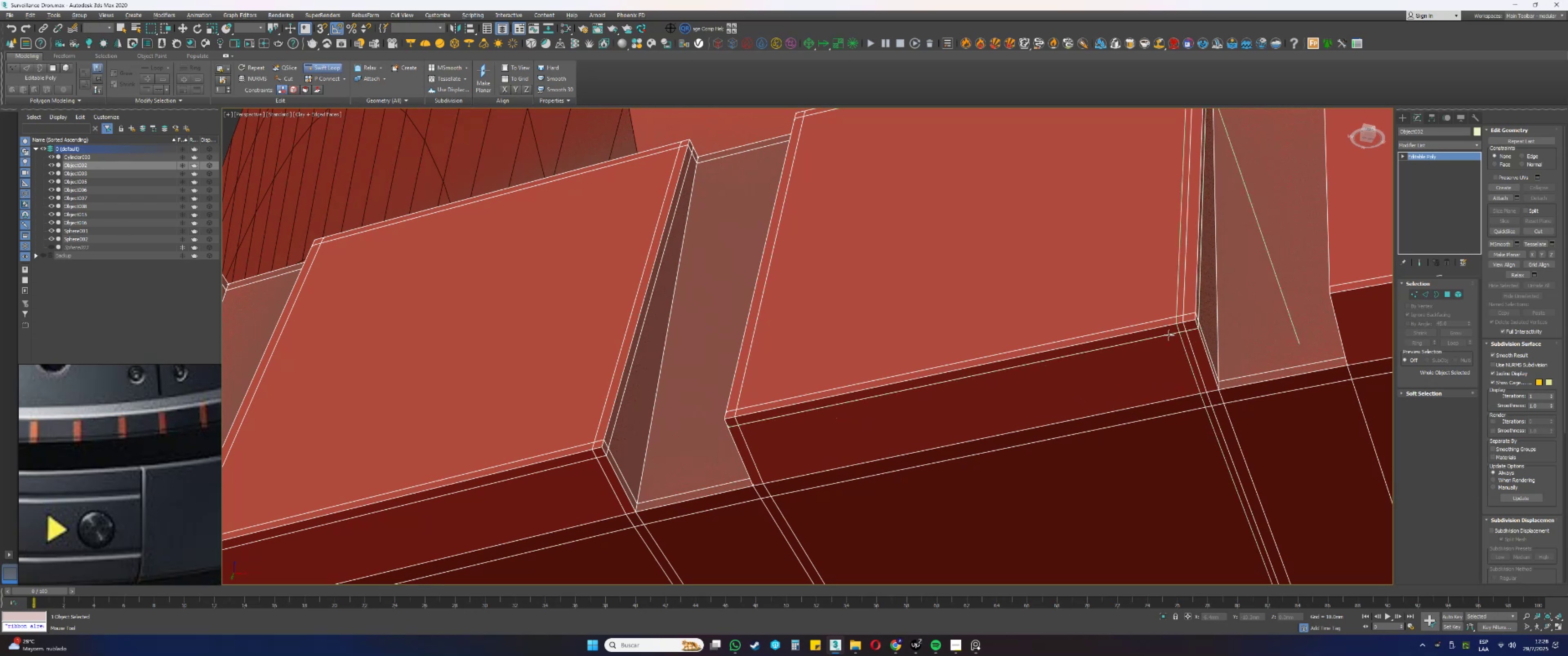 
key(Alt+Control+ControlLeft)
 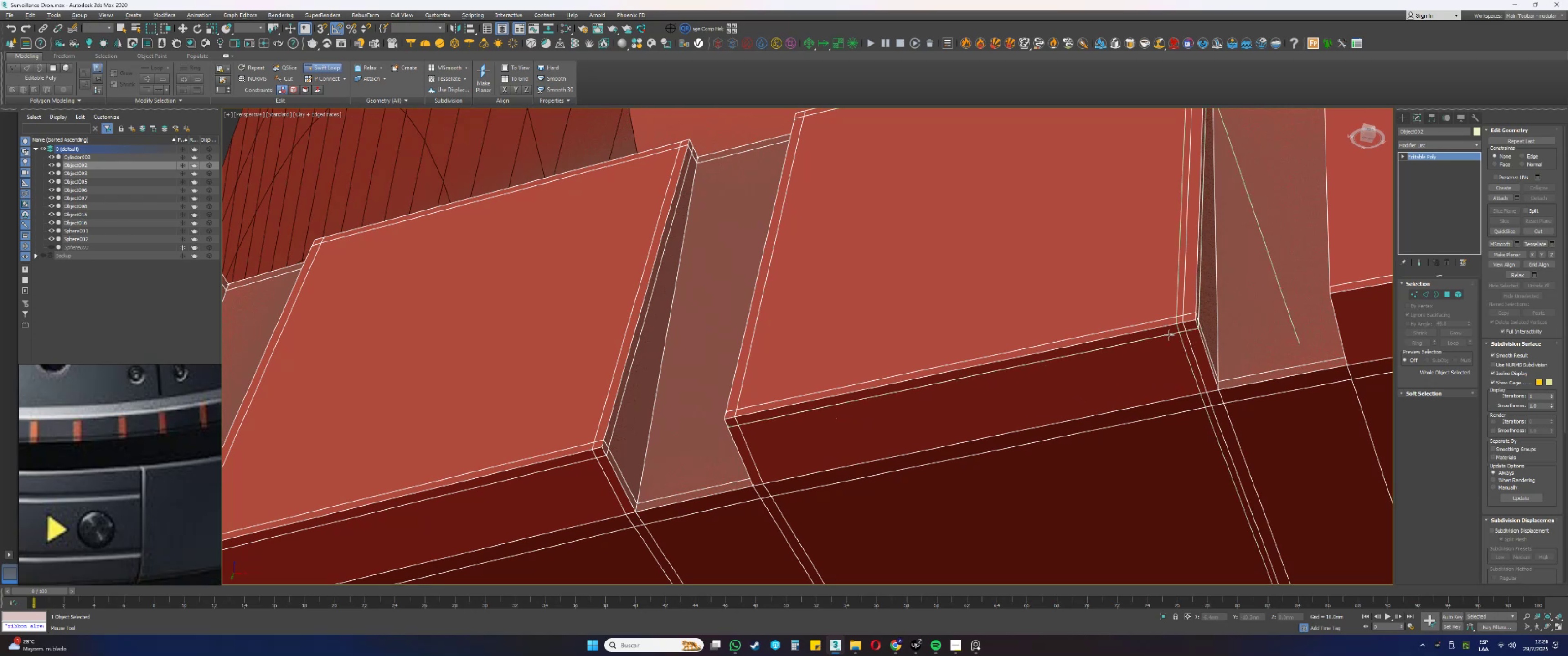 
key(Alt+Control+ControlLeft)
 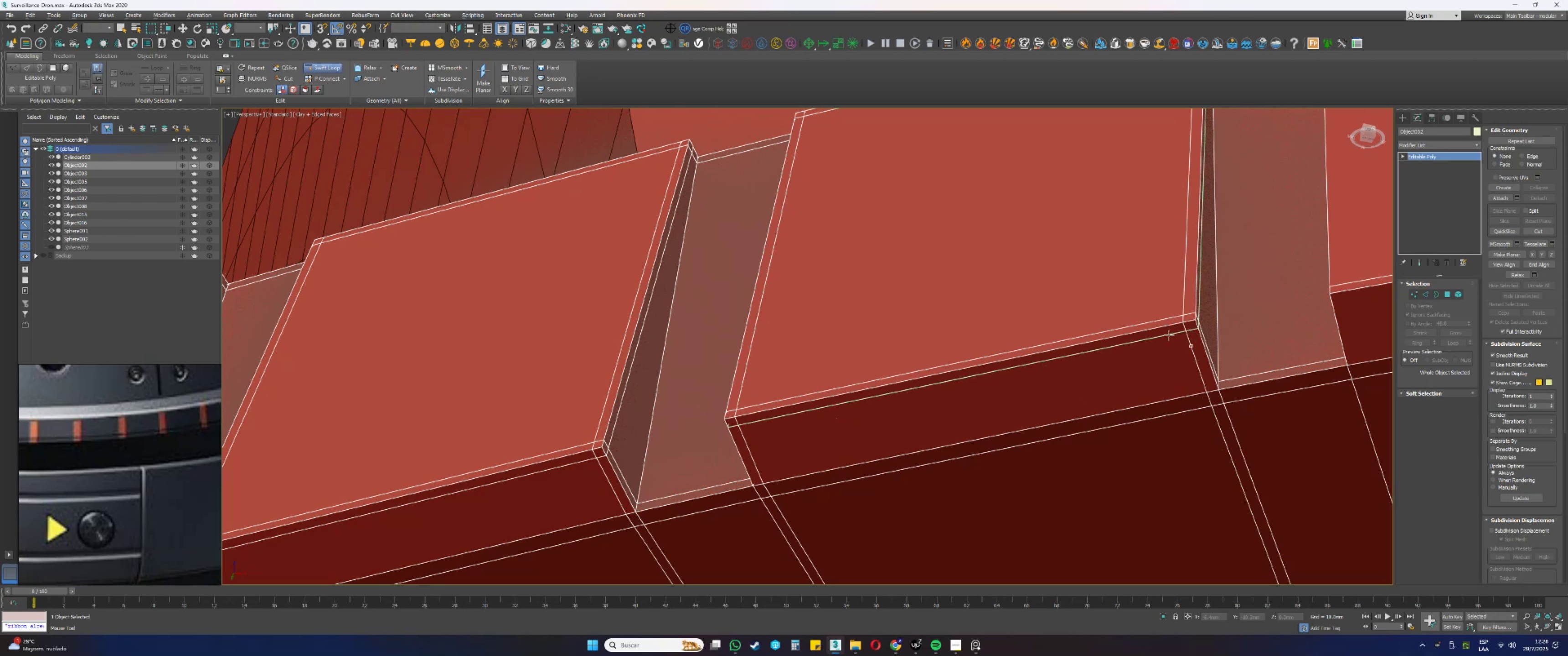 
key(Alt+Control+ControlLeft)
 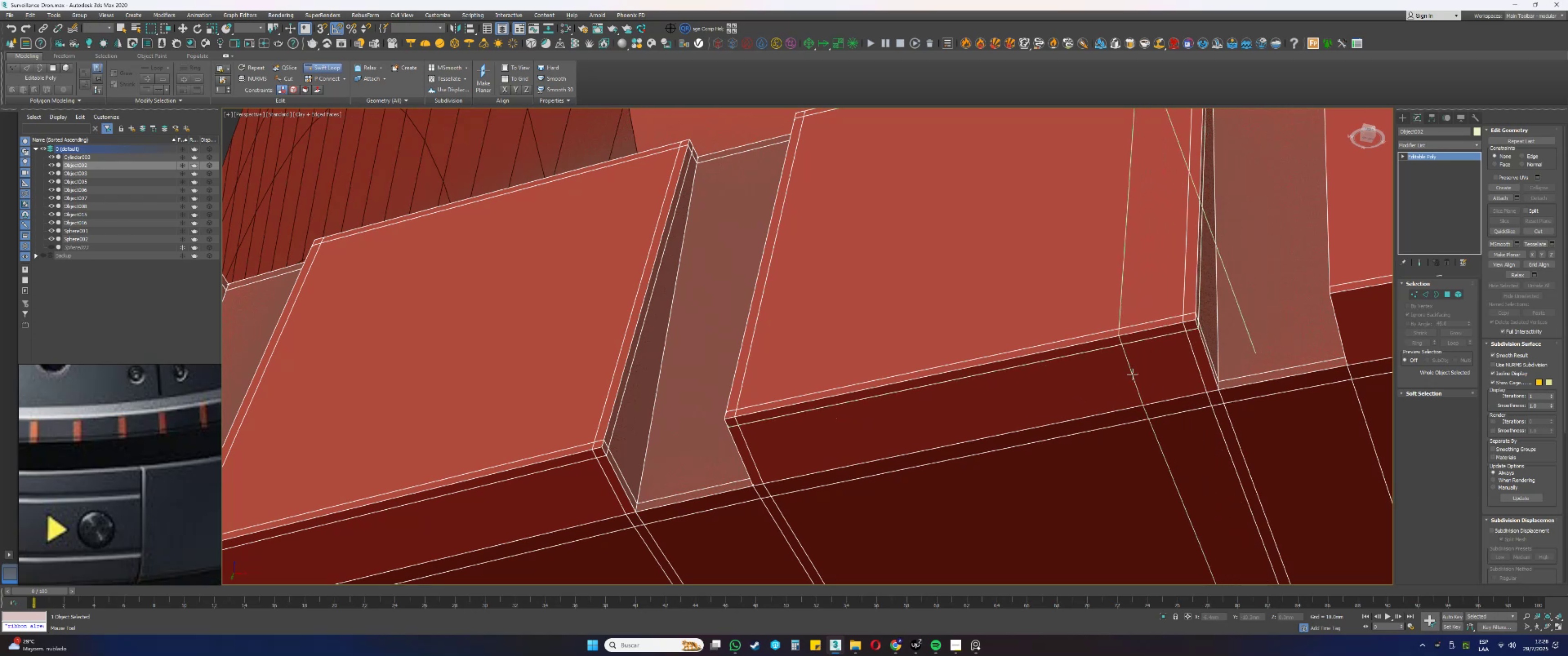 
scroll: coordinate [1126, 376], scroll_direction: down, amount: 1.0
 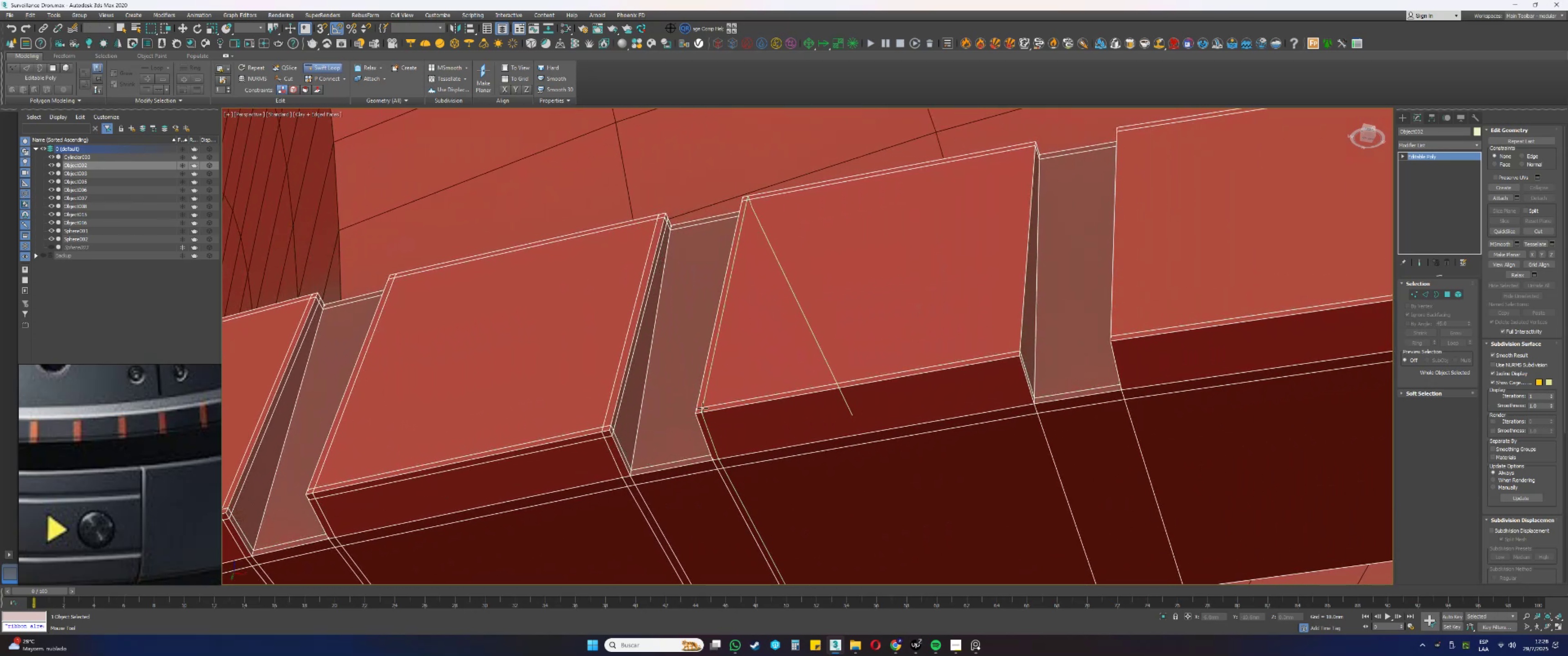 
left_click([705, 407])
 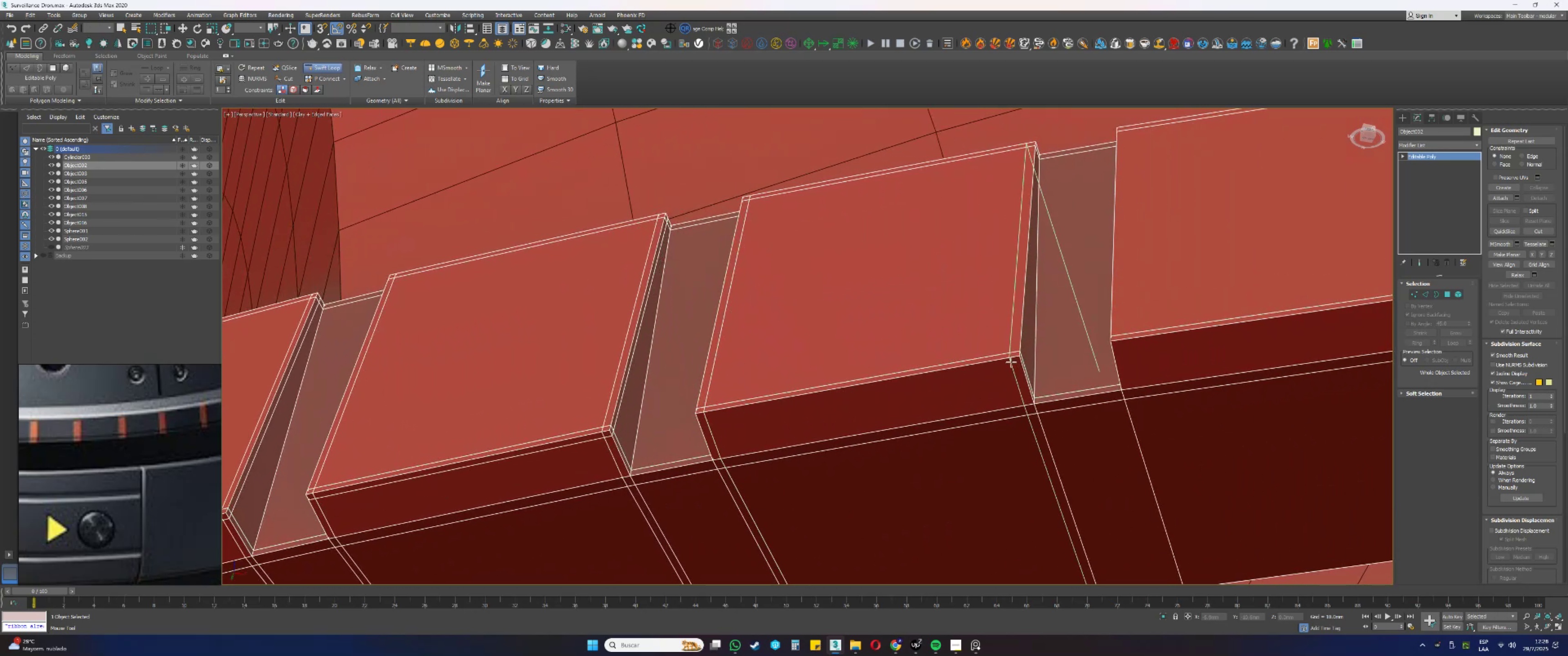 
left_click([1011, 361])
 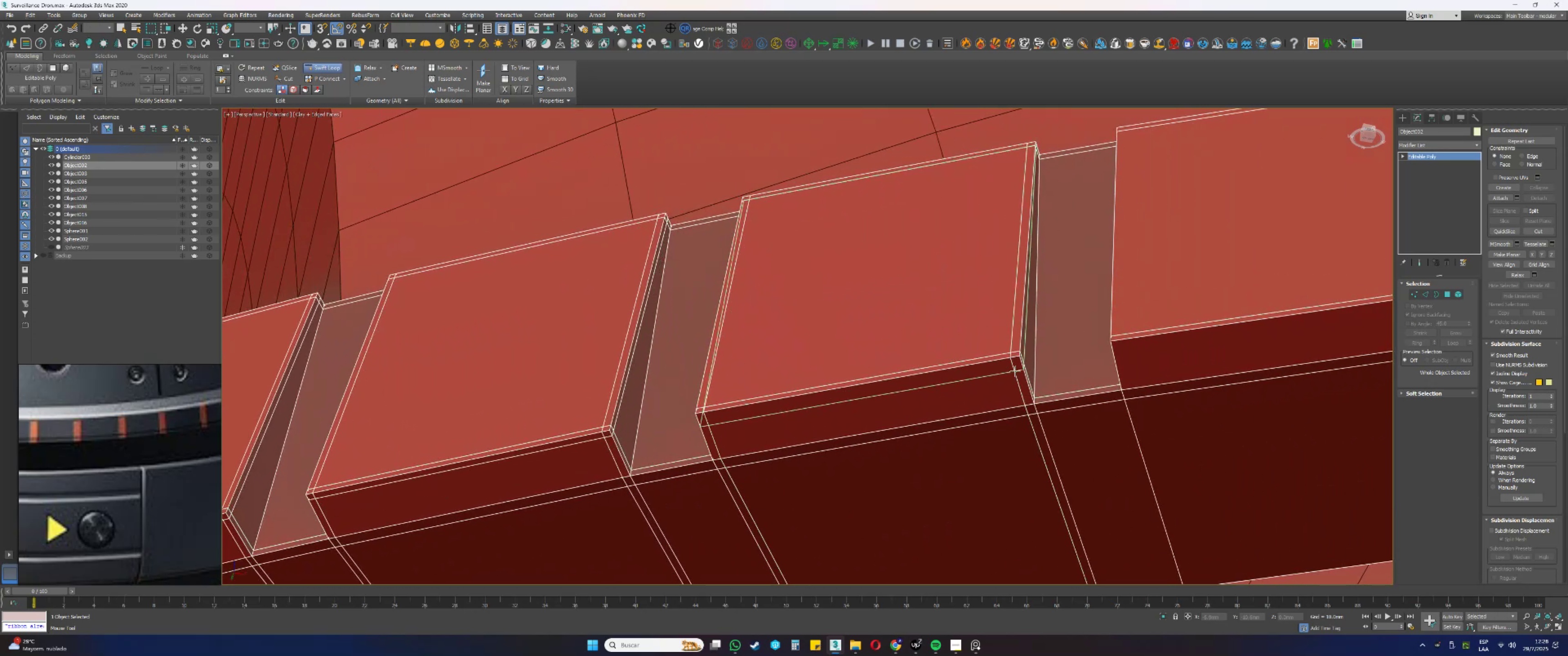 
left_click([1017, 378])
 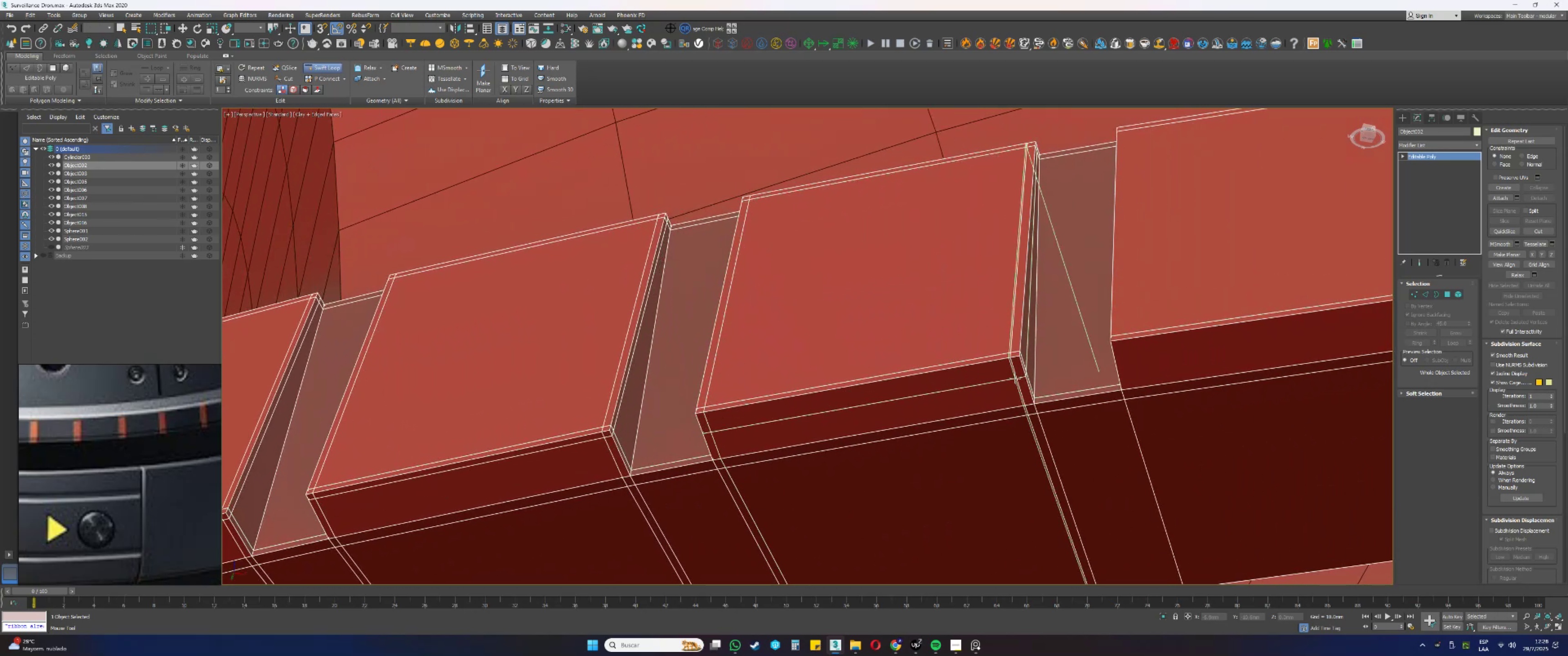 
hold_key(key=AltLeft, duration=1.51)
hold_key(key=ControlLeft, duration=1.5)
left_click_drag(start_coordinate=[1007, 379], to_coordinate=[995, 368])
 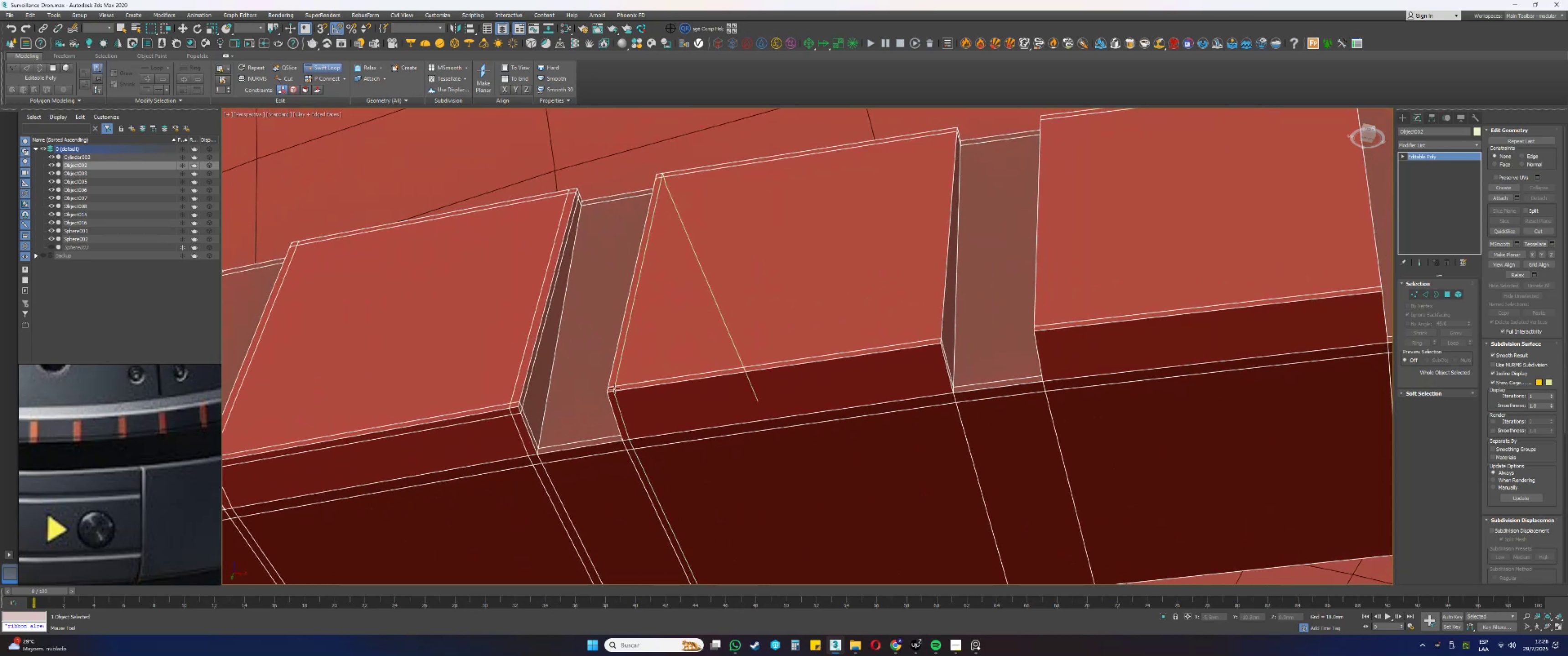 
left_click([615, 389])
 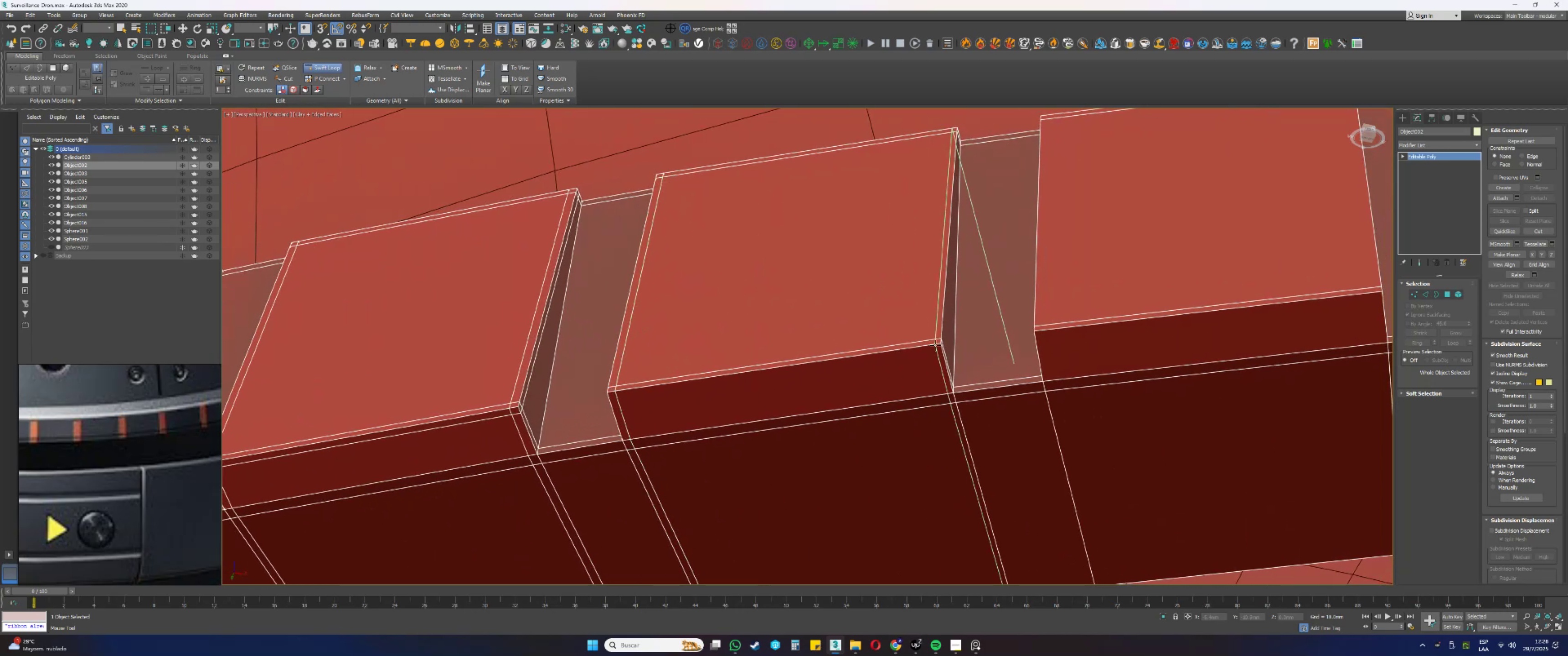 
left_click([933, 346])
 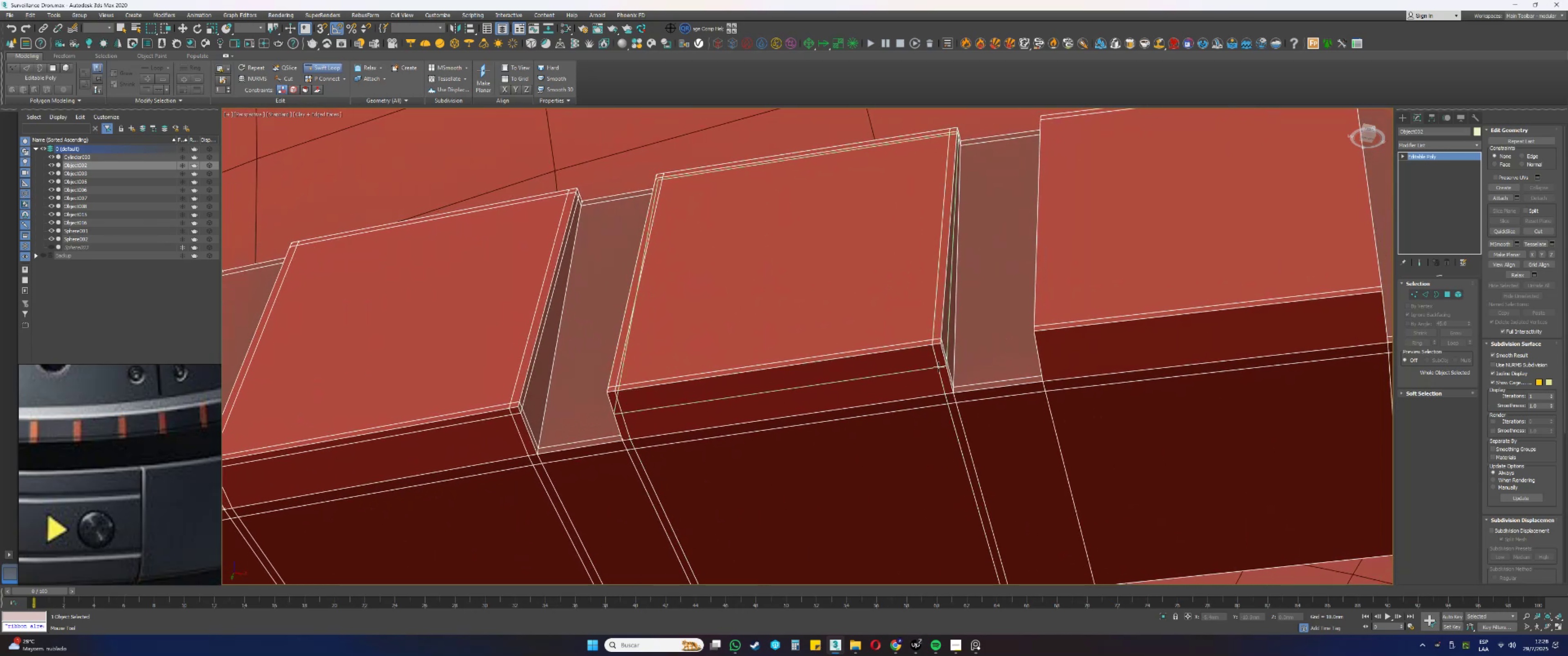 
left_click([939, 369])
 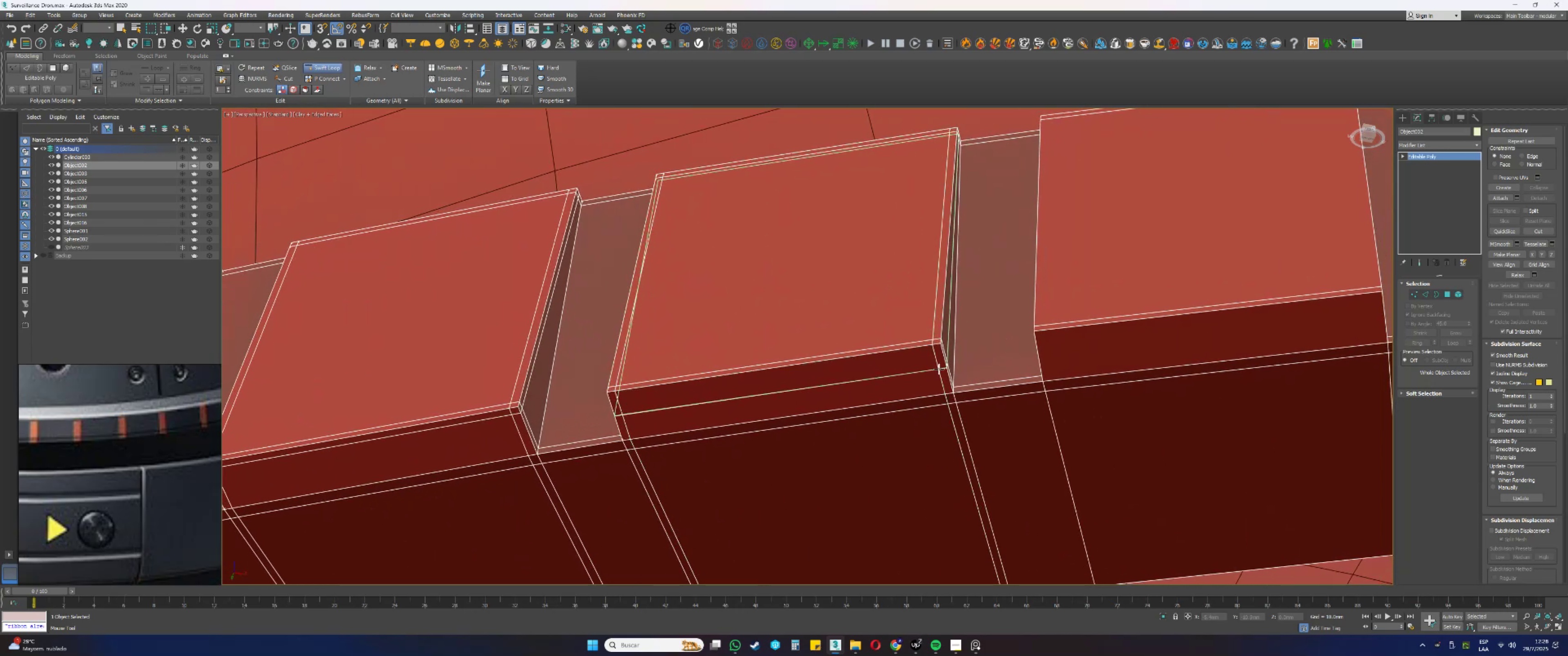 
hold_key(key=AltLeft, duration=1.39)
hold_key(key=ControlLeft, duration=1.35)
left_click_drag(start_coordinate=[929, 368], to_coordinate=[924, 352])
 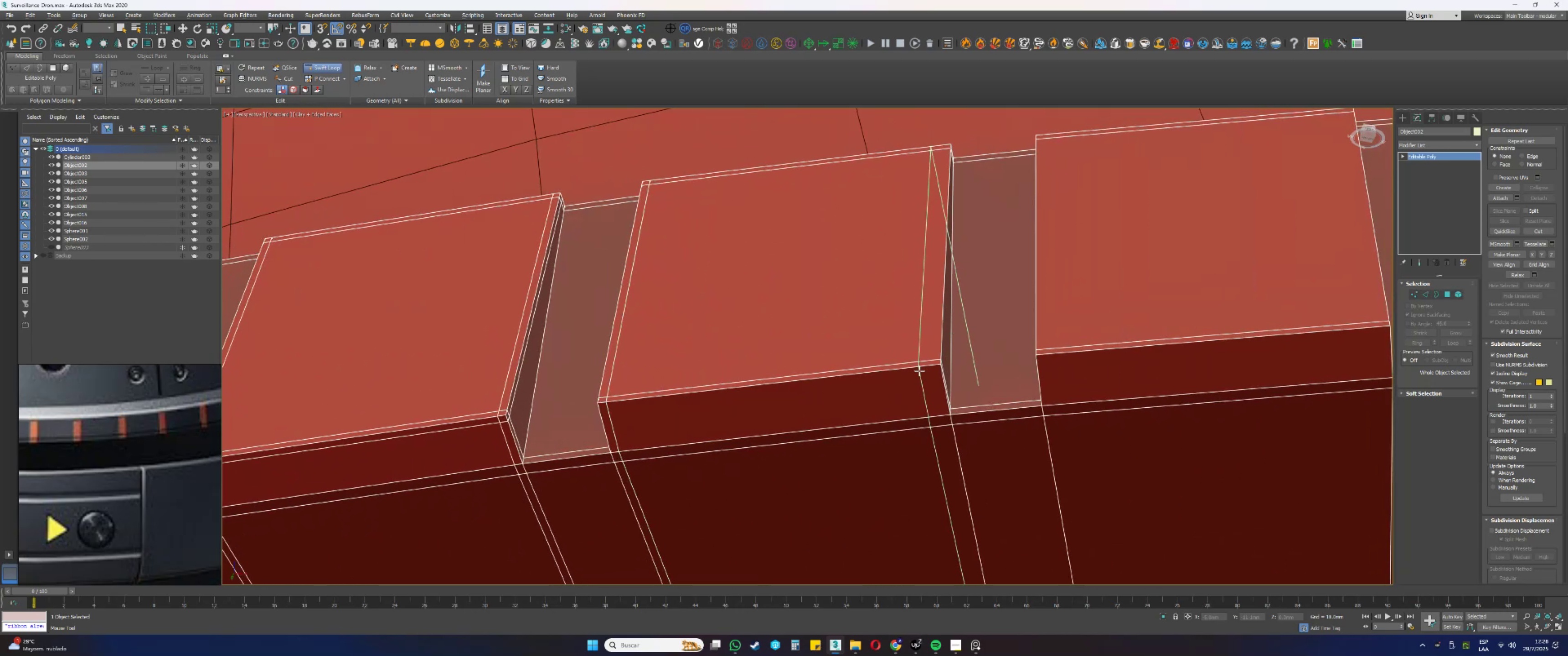 
left_click([934, 363])
 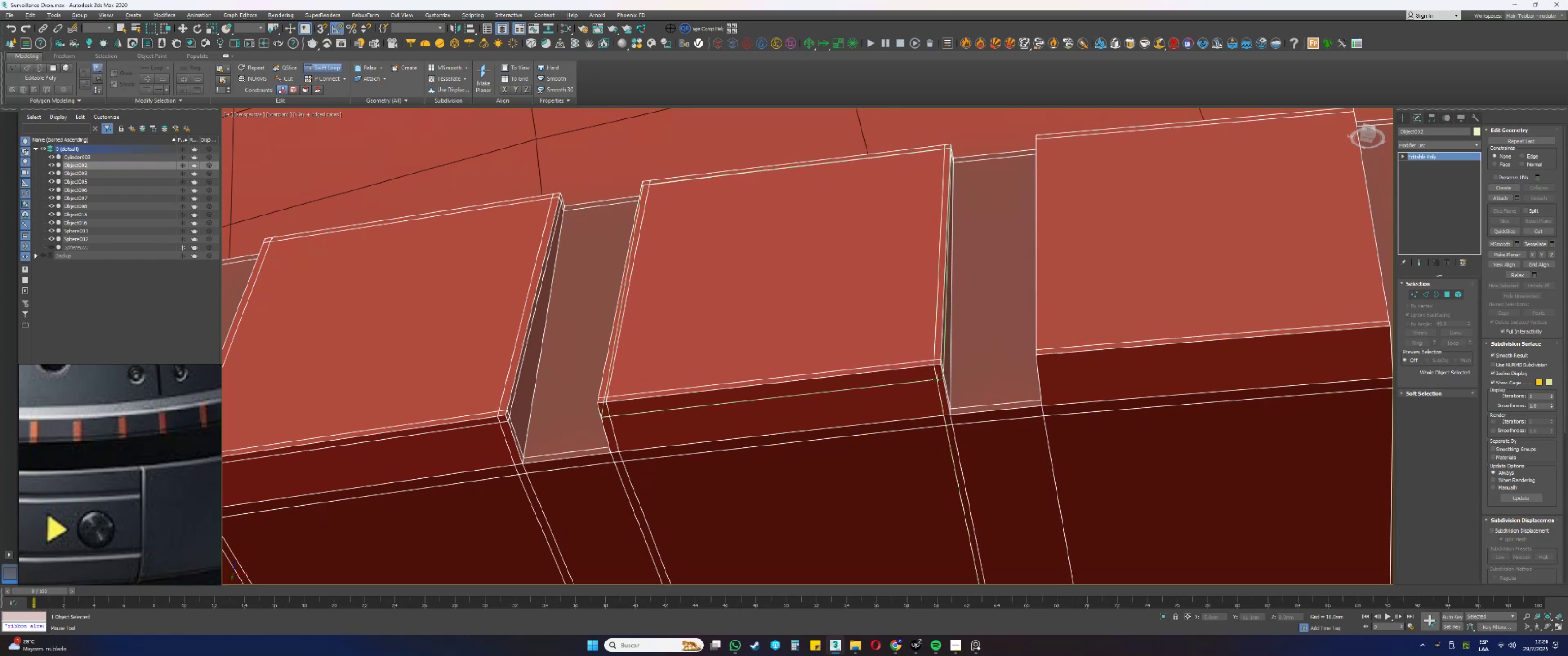 
left_click([938, 384])
 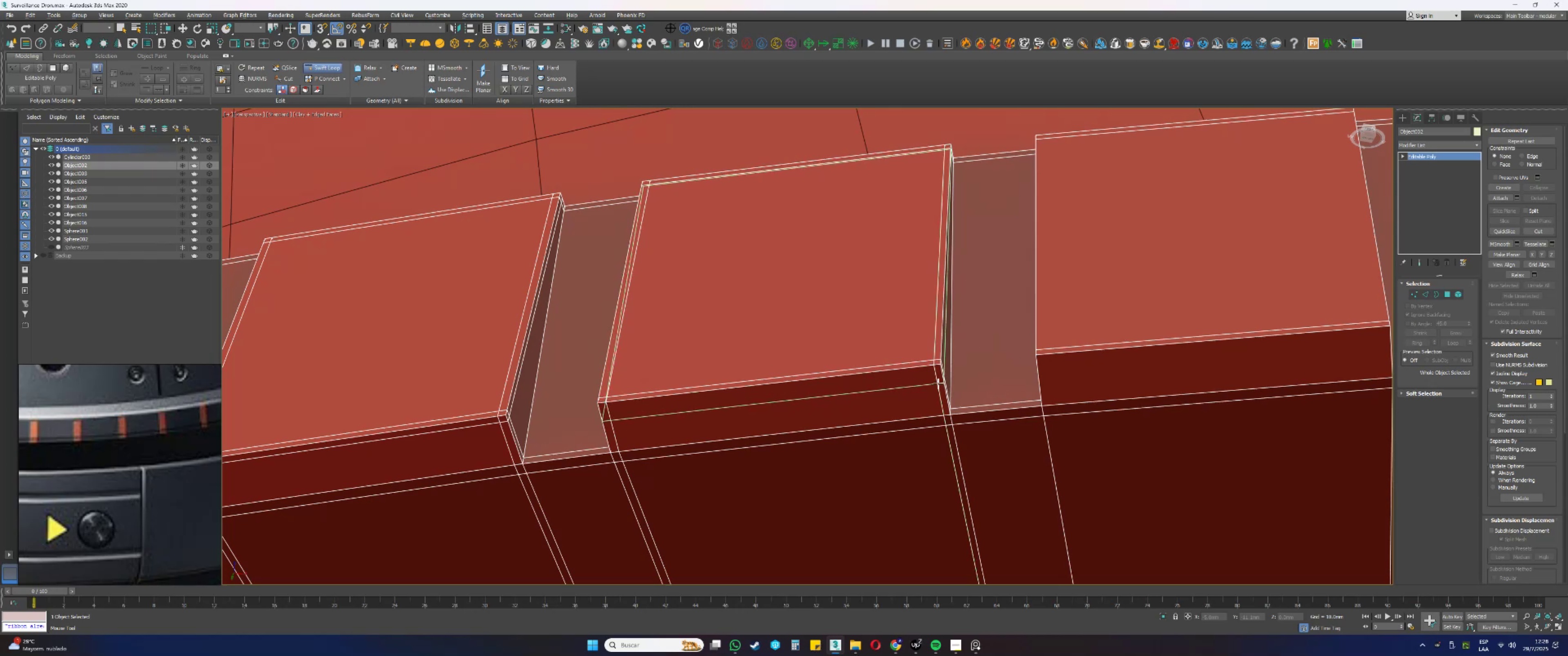 
hold_key(key=AltLeft, duration=1.28)
hold_key(key=ControlLeft, duration=1.29)
left_click_drag(start_coordinate=[932, 383], to_coordinate=[926, 372])
 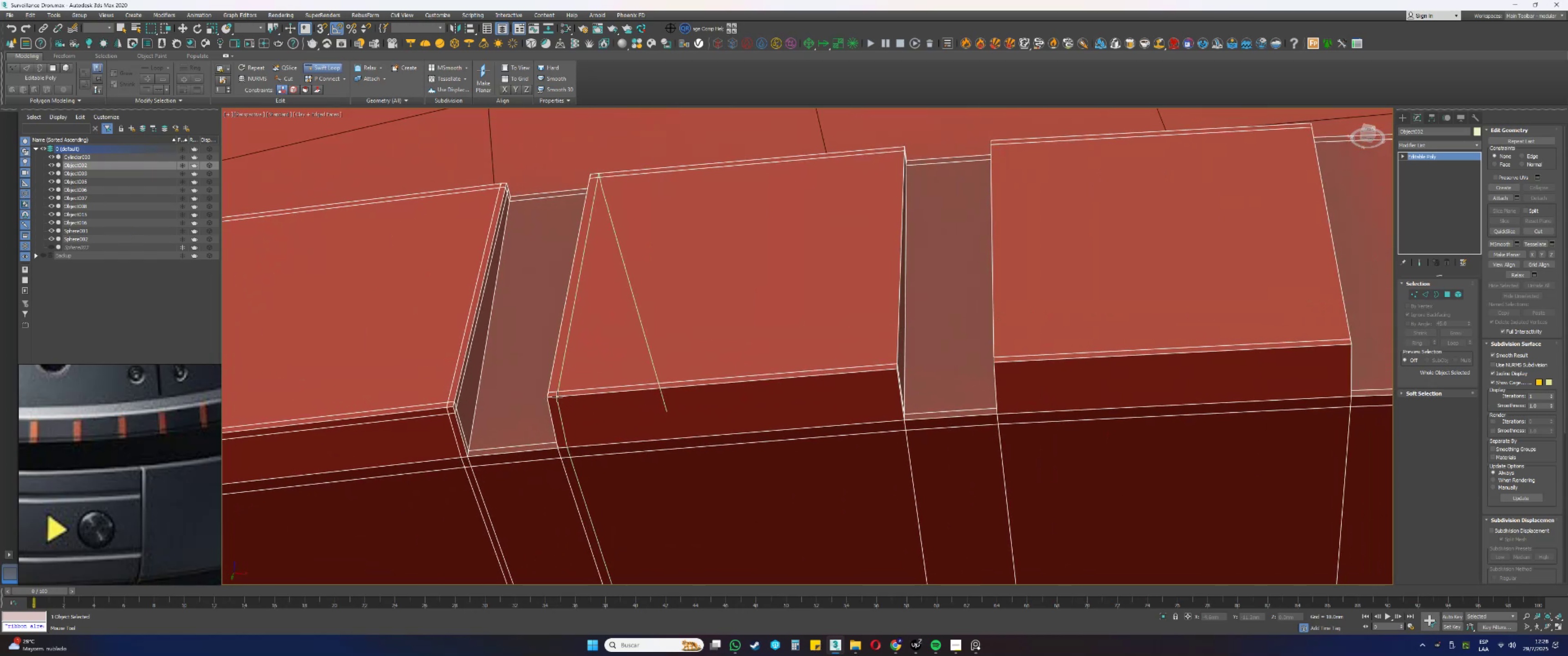 
left_click([554, 398])
 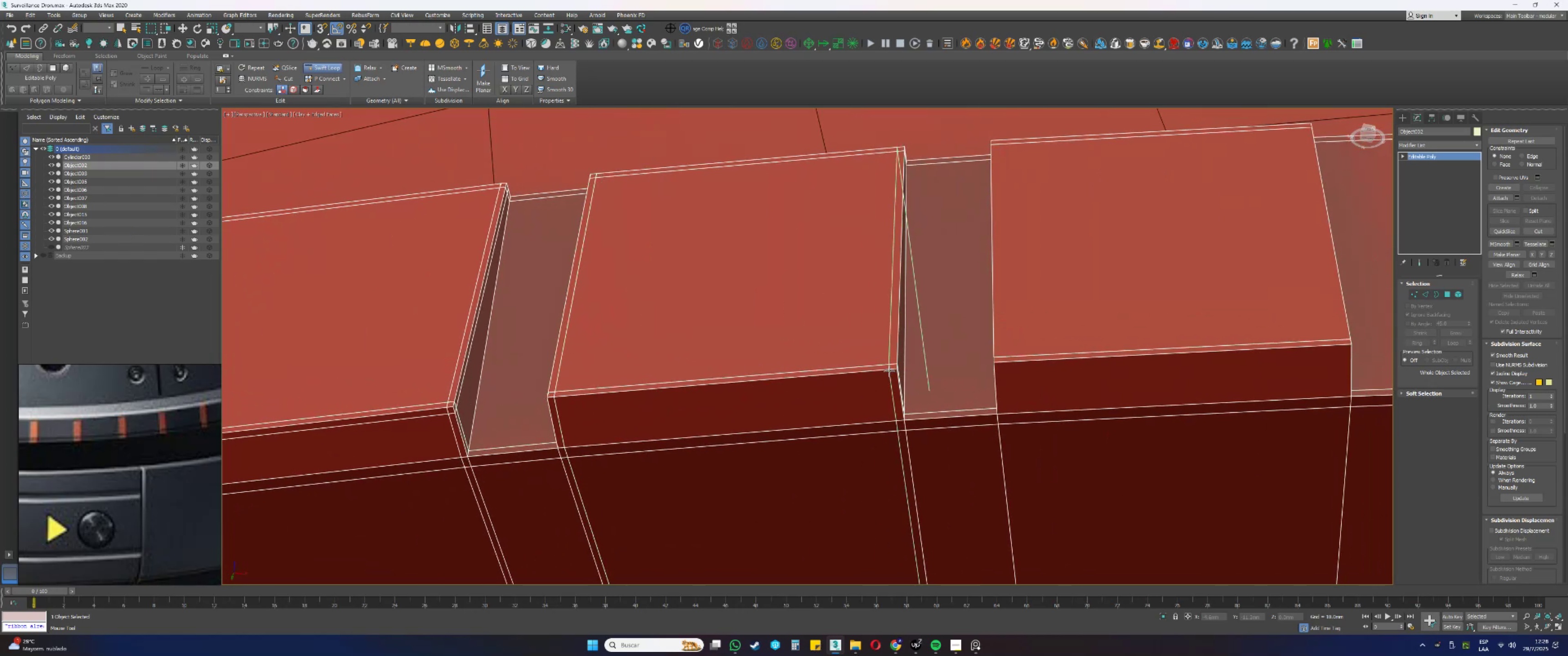 
left_click([889, 371])
 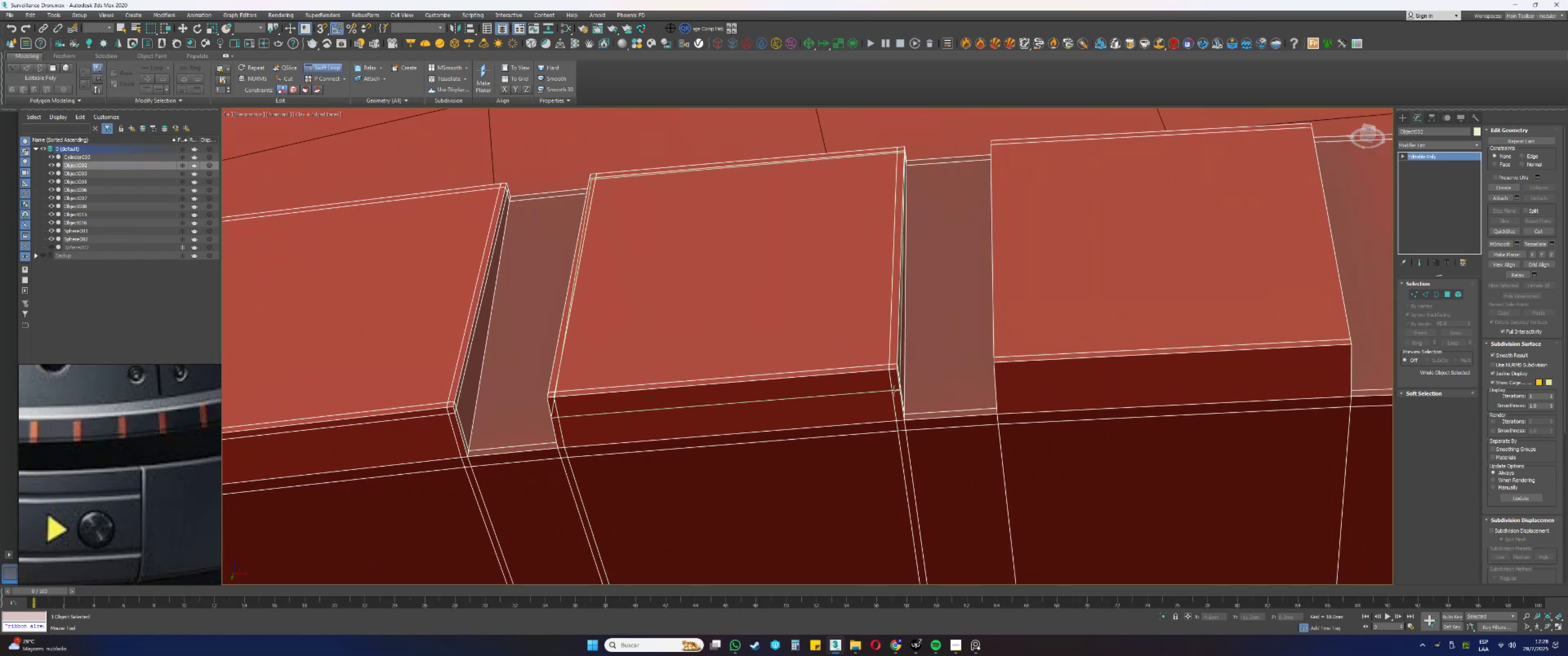 
left_click([892, 395])
 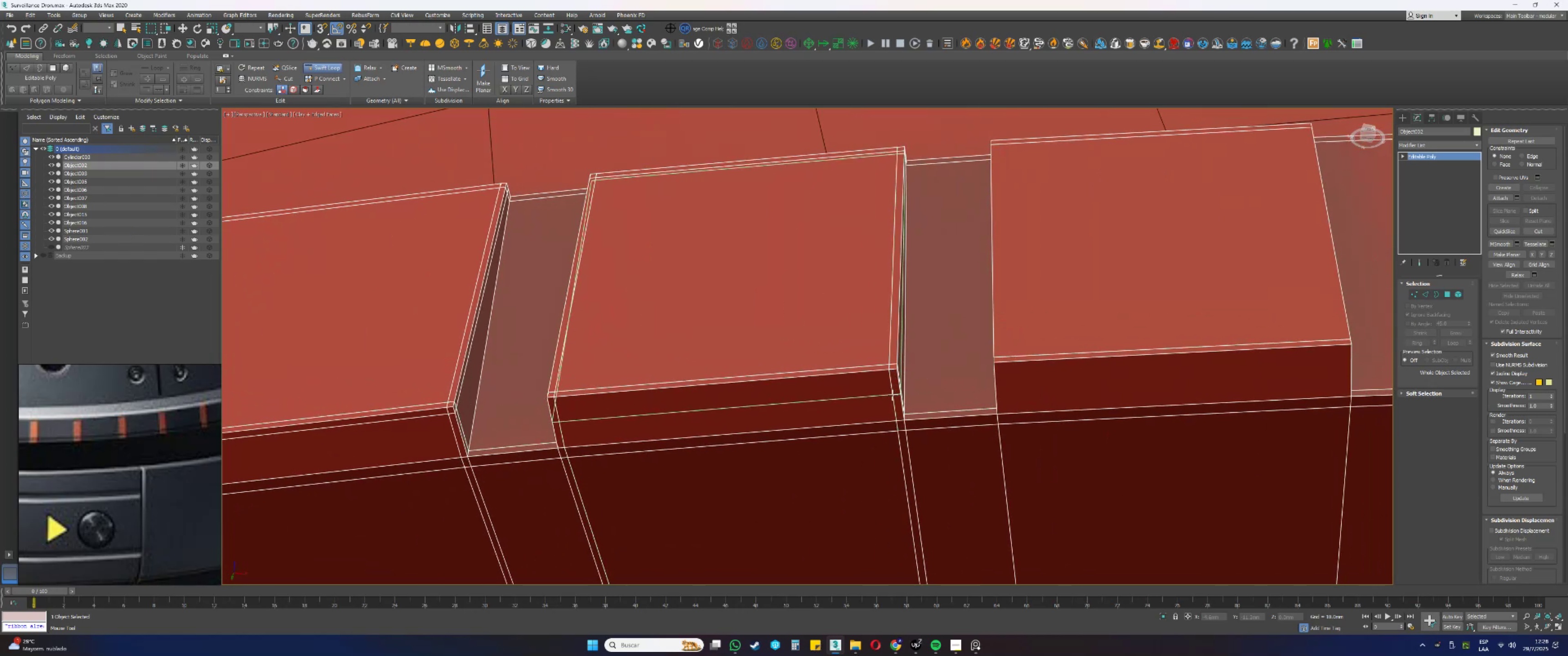 
hold_key(key=ControlLeft, duration=1.46)
hold_key(key=AltLeft, duration=1.42)
left_click_drag(start_coordinate=[886, 394], to_coordinate=[880, 377])
 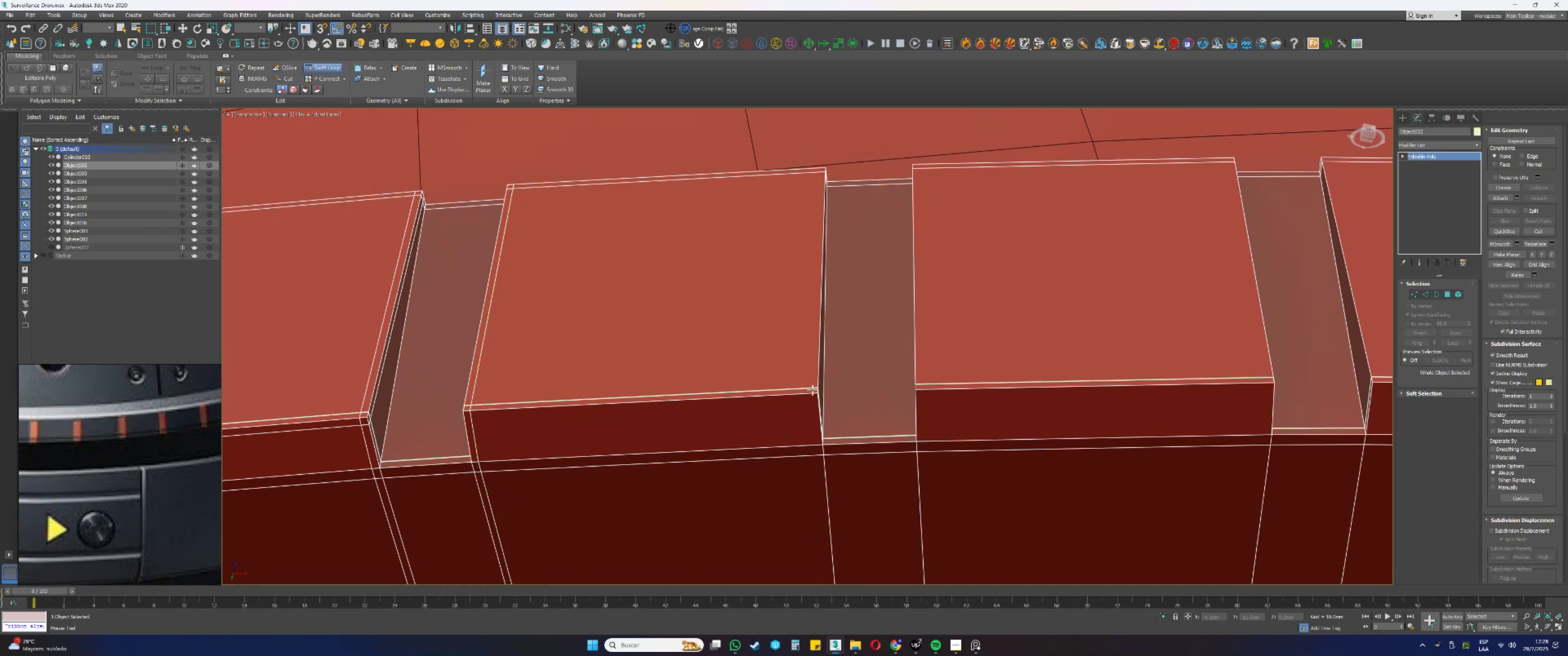 
wait(5.45)
 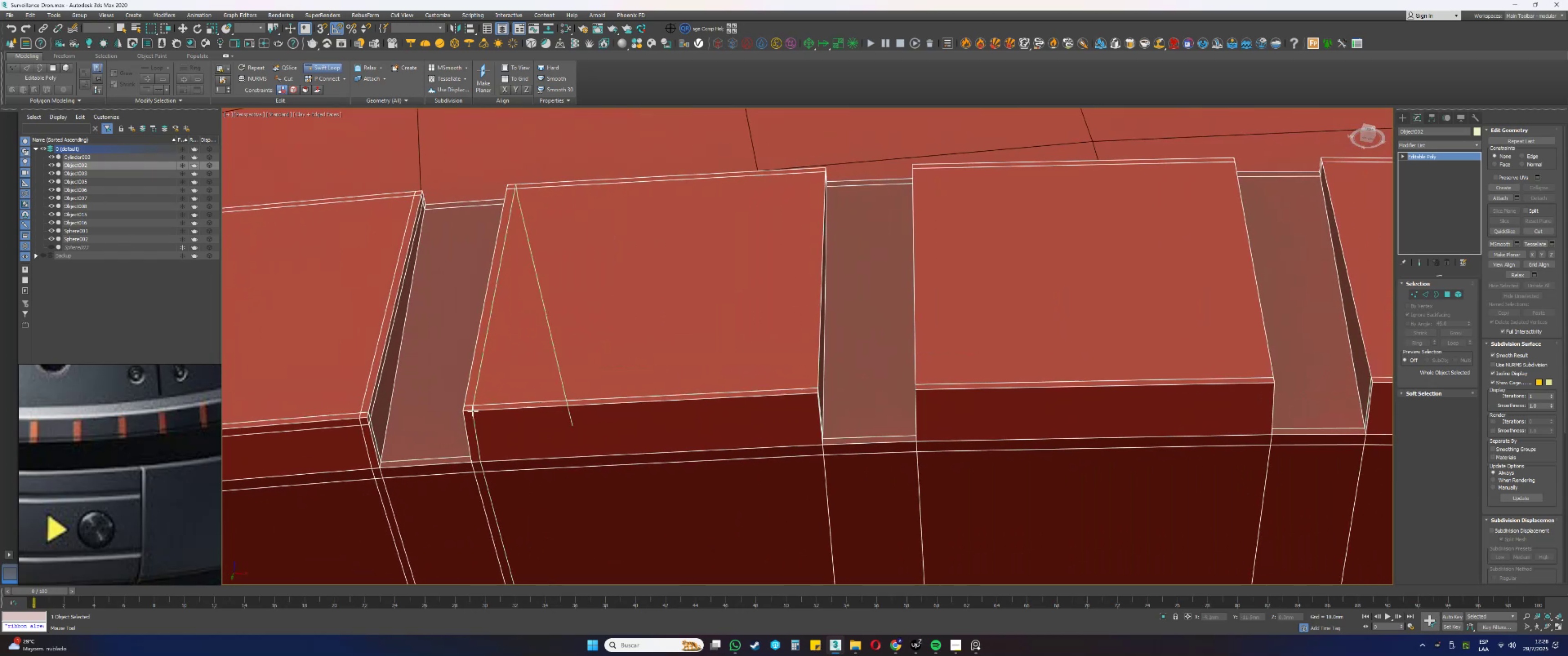 
left_click([811, 419])
 